 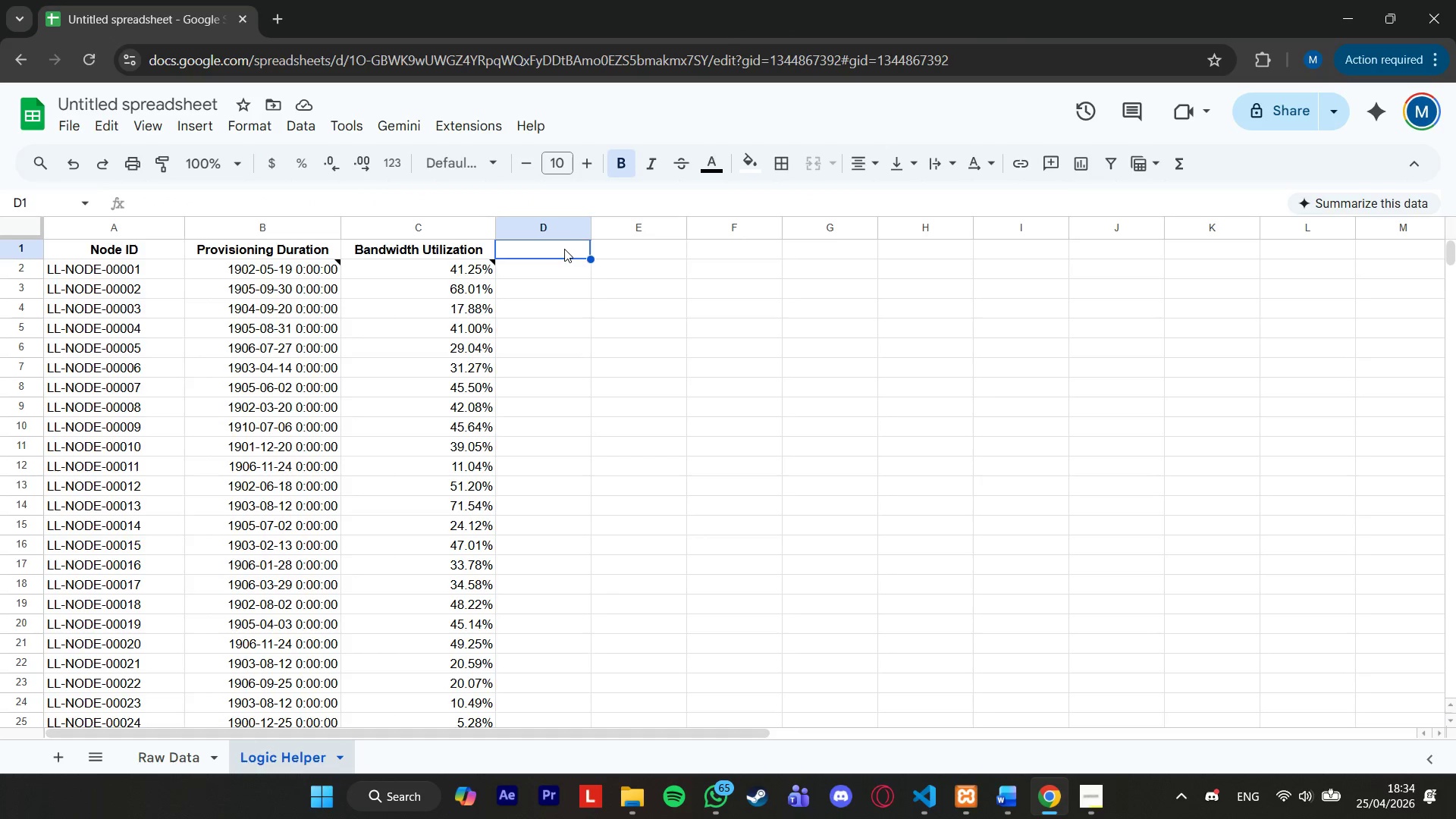 
hold_key(key=ShiftLeft, duration=0.59)
 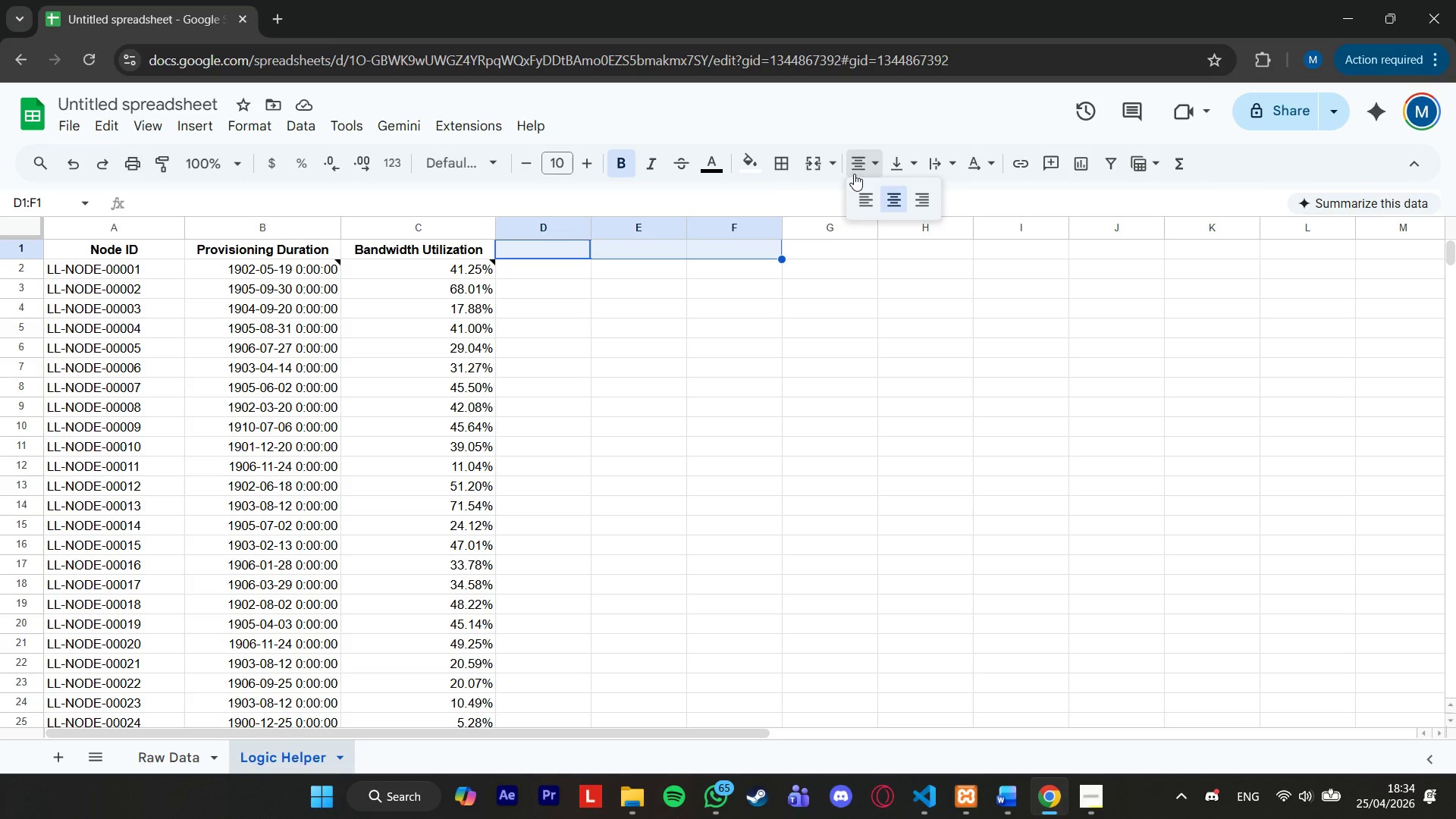 
double_click([855, 172])
 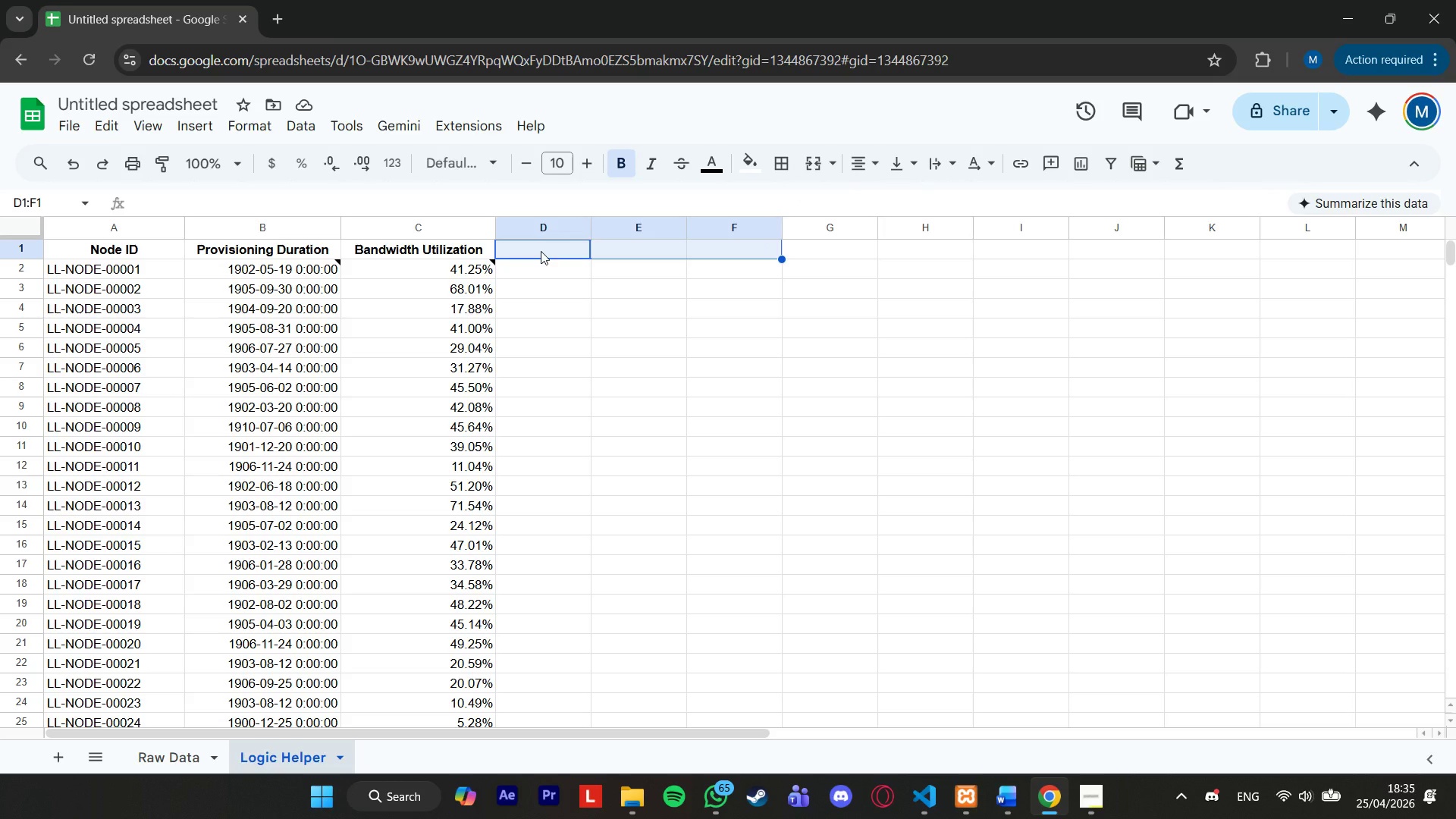 
wait(8.17)
 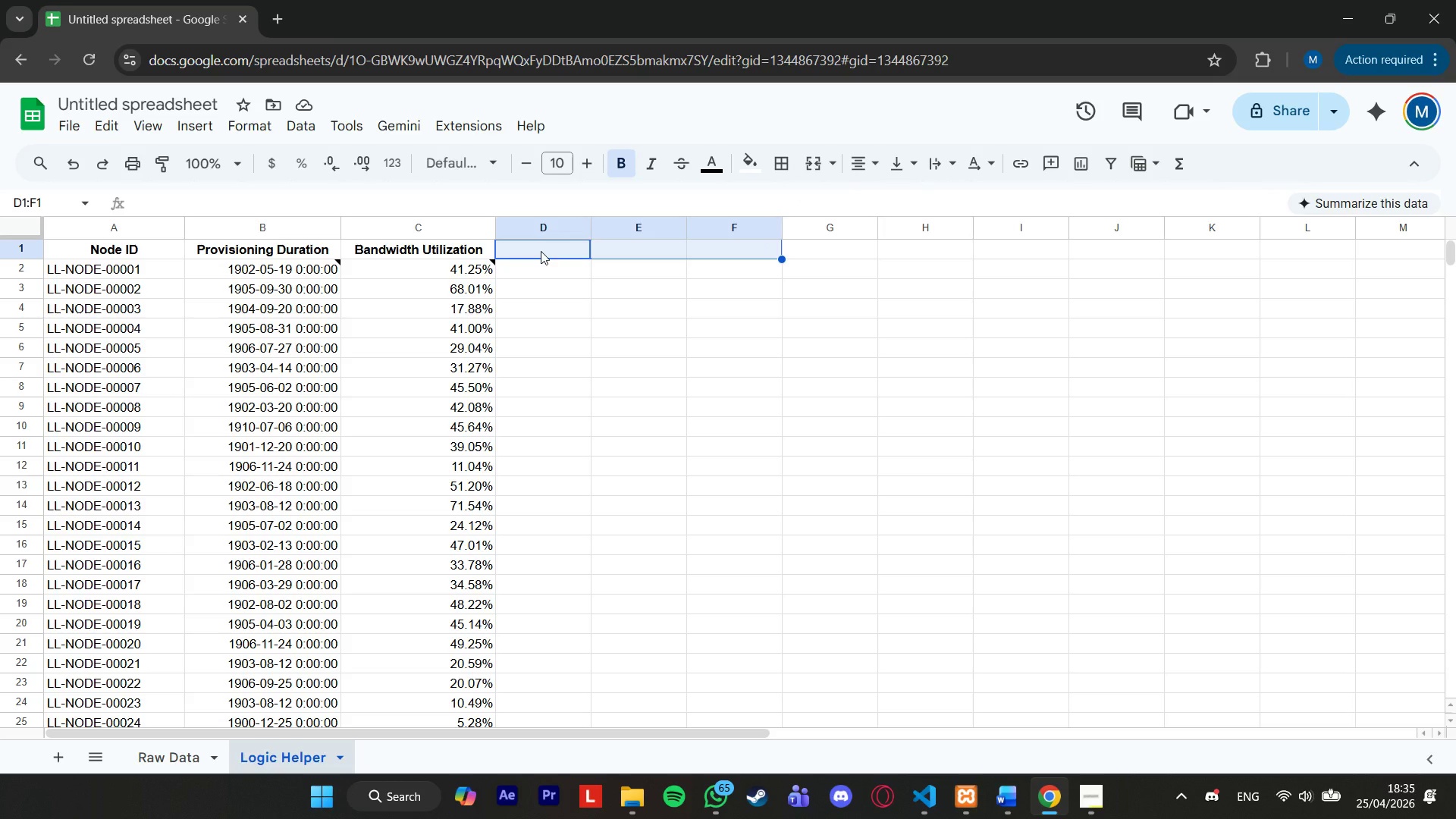 
left_click([651, 226])
 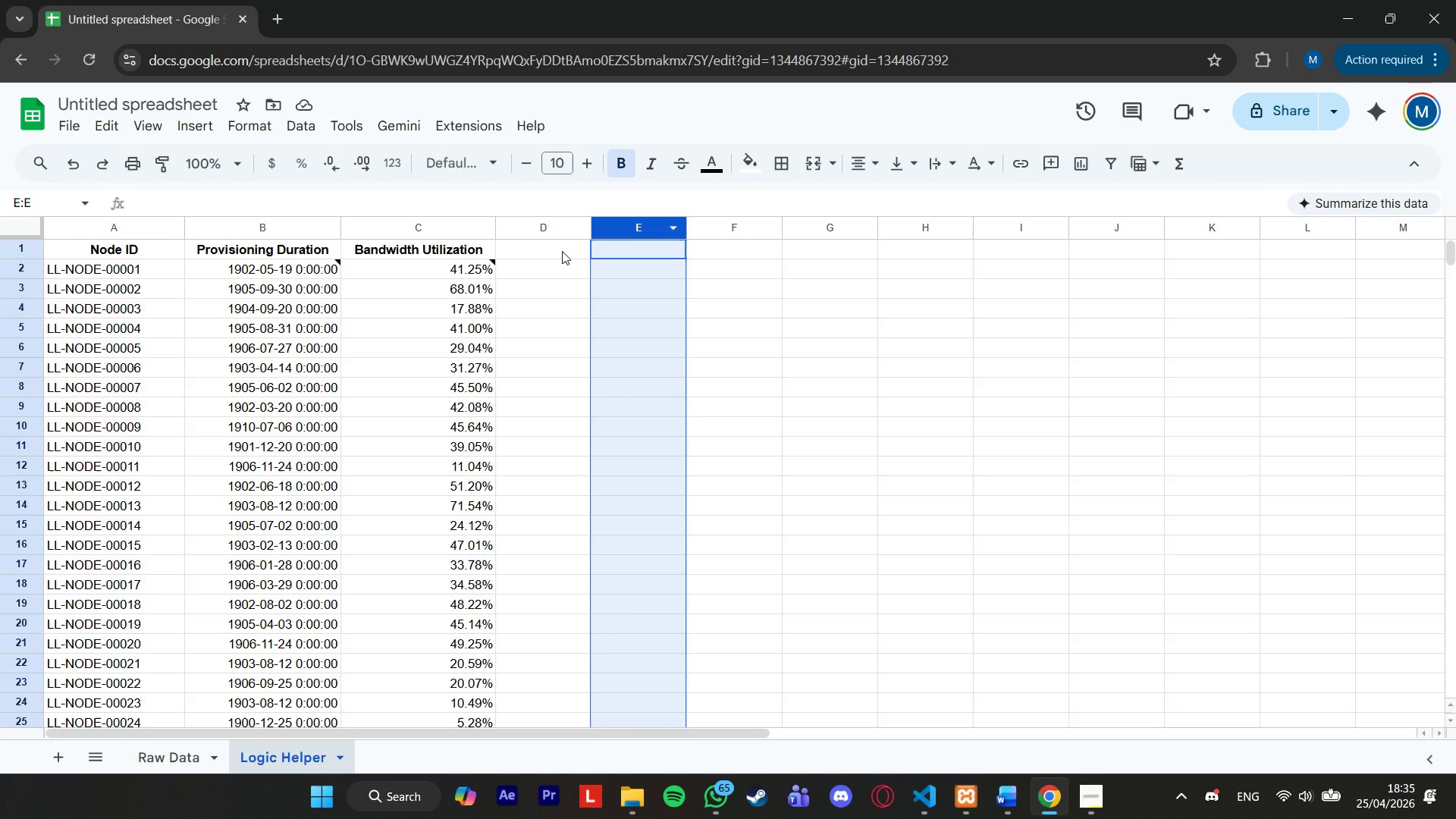 
left_click([560, 251])
 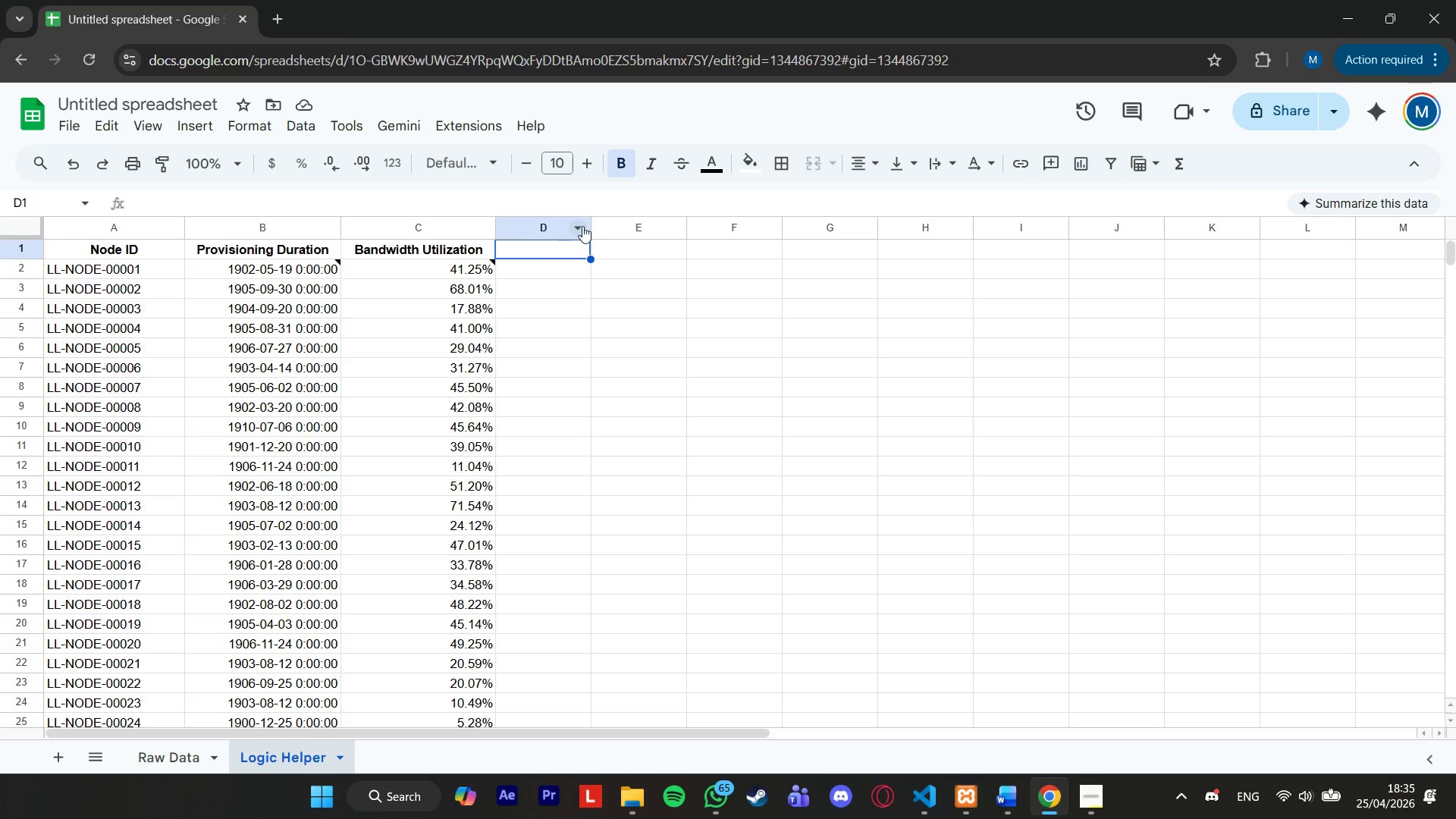 
type(Cluster)
key(Tab)
type(Logic Helper wait what)
 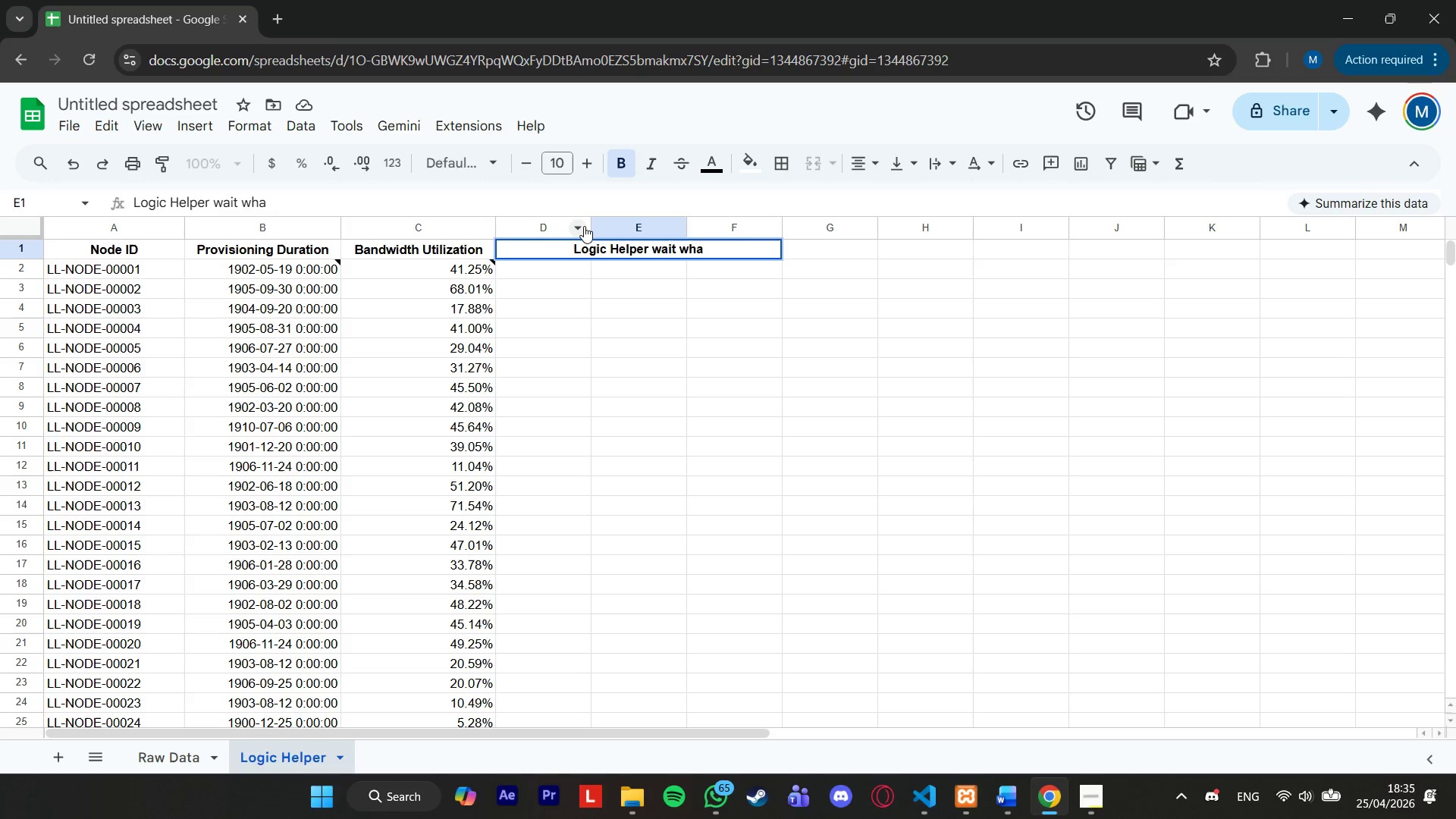 
 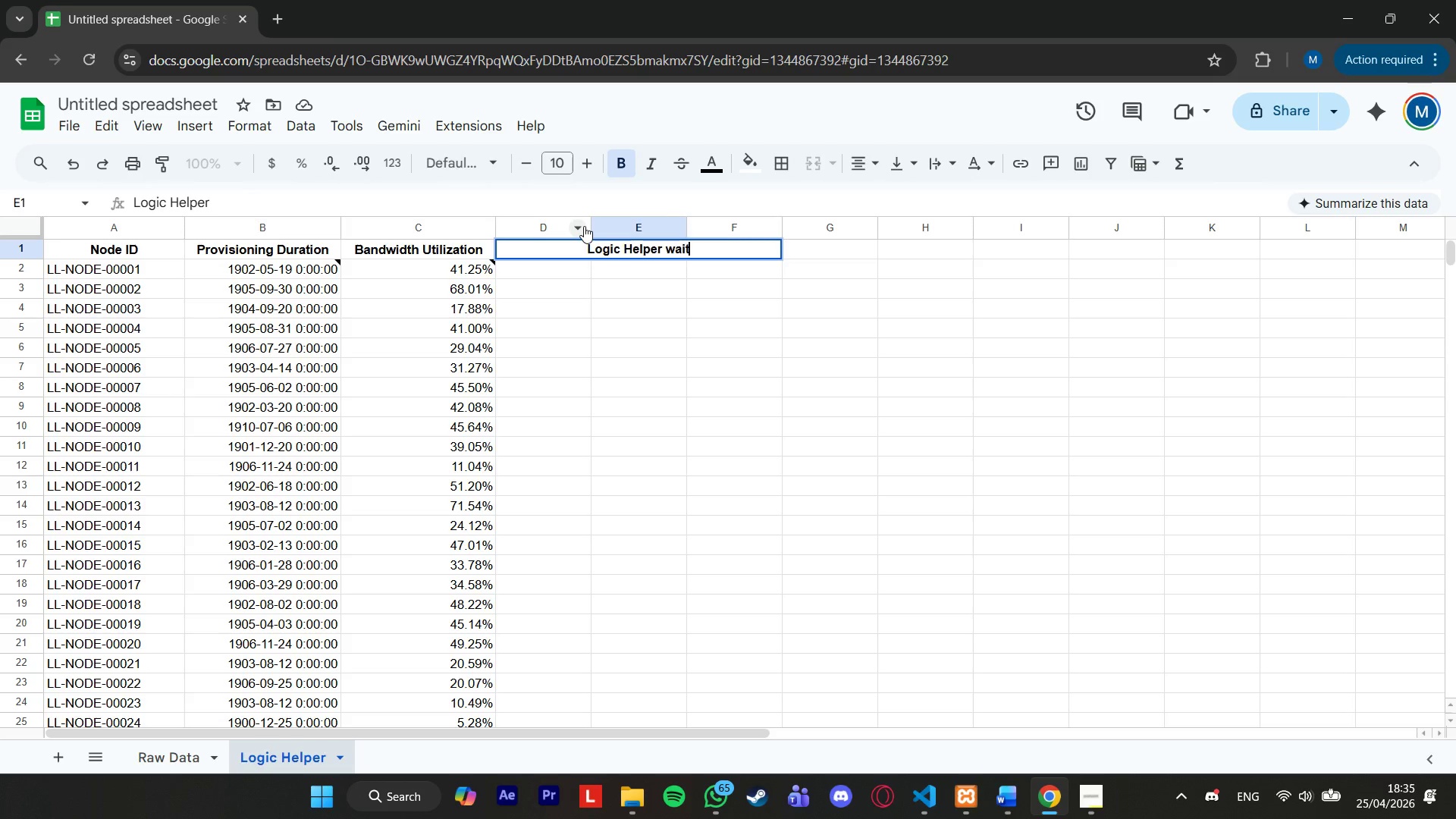 
hold_key(key=Backspace, duration=1.23)
 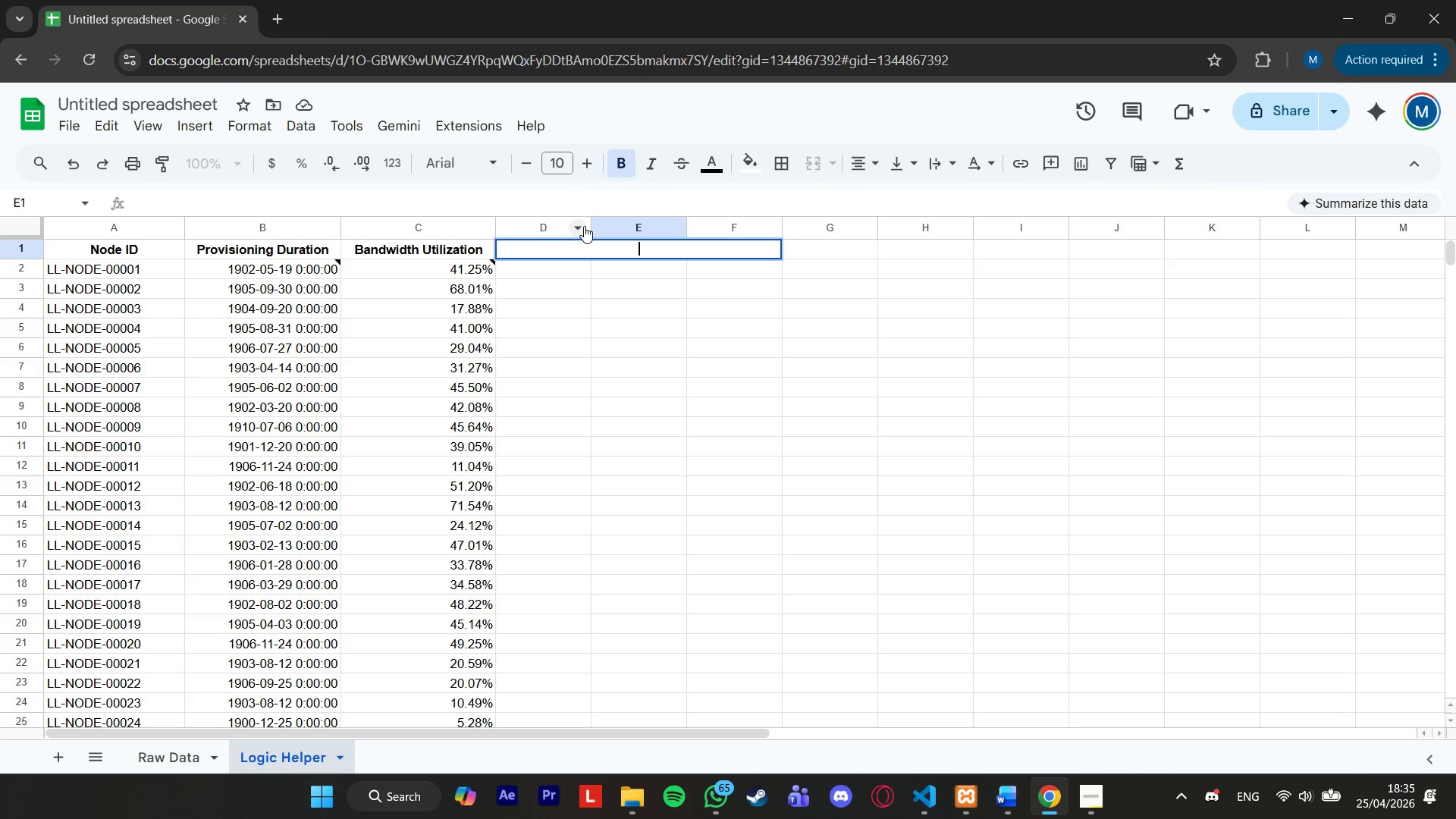 
type(Total API Volume)
key(Tab)
type(Avg P95 Latency)
 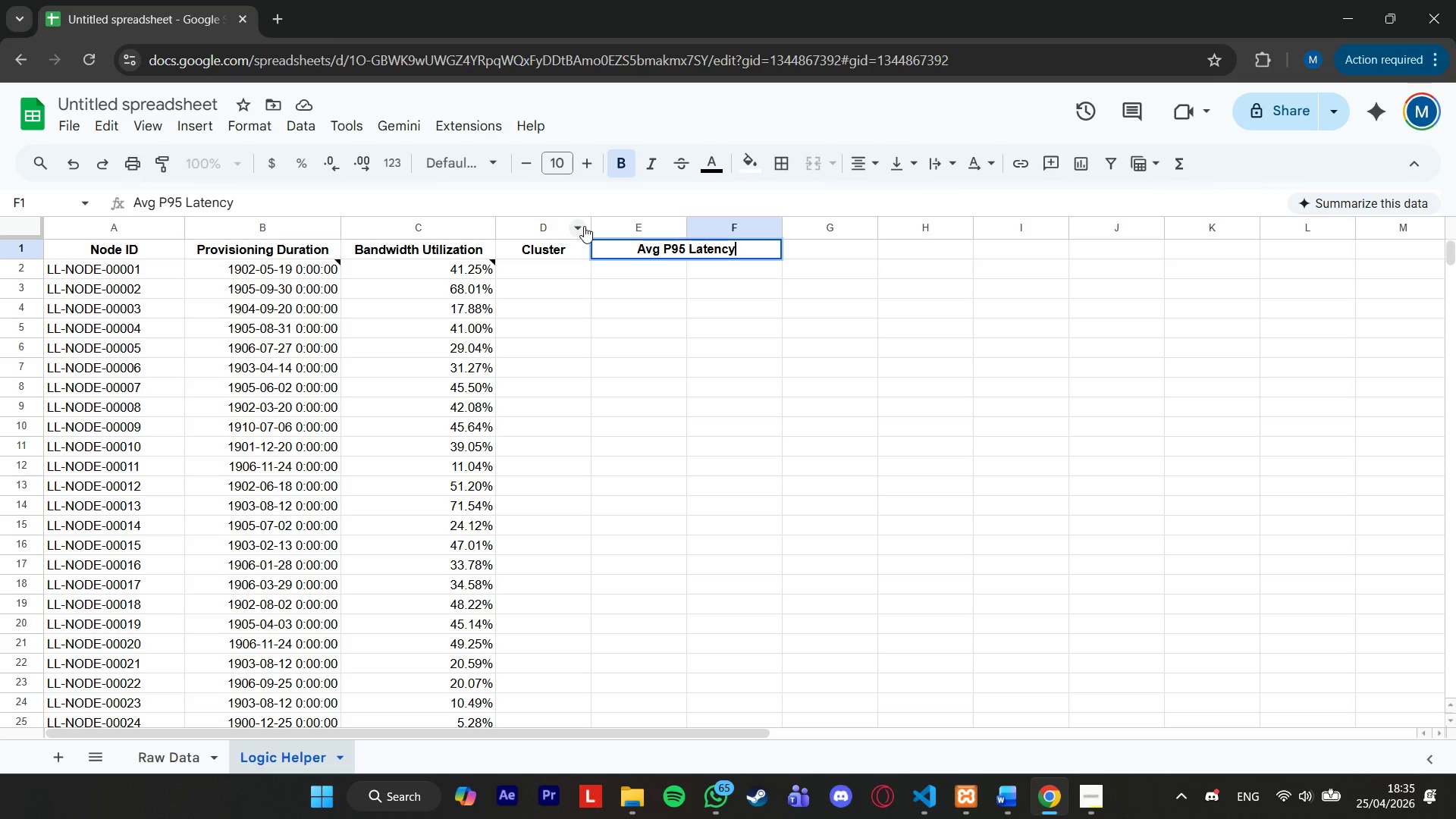 
left_click_drag(start_coordinate=[687, 226], to_coordinate=[750, 217])
 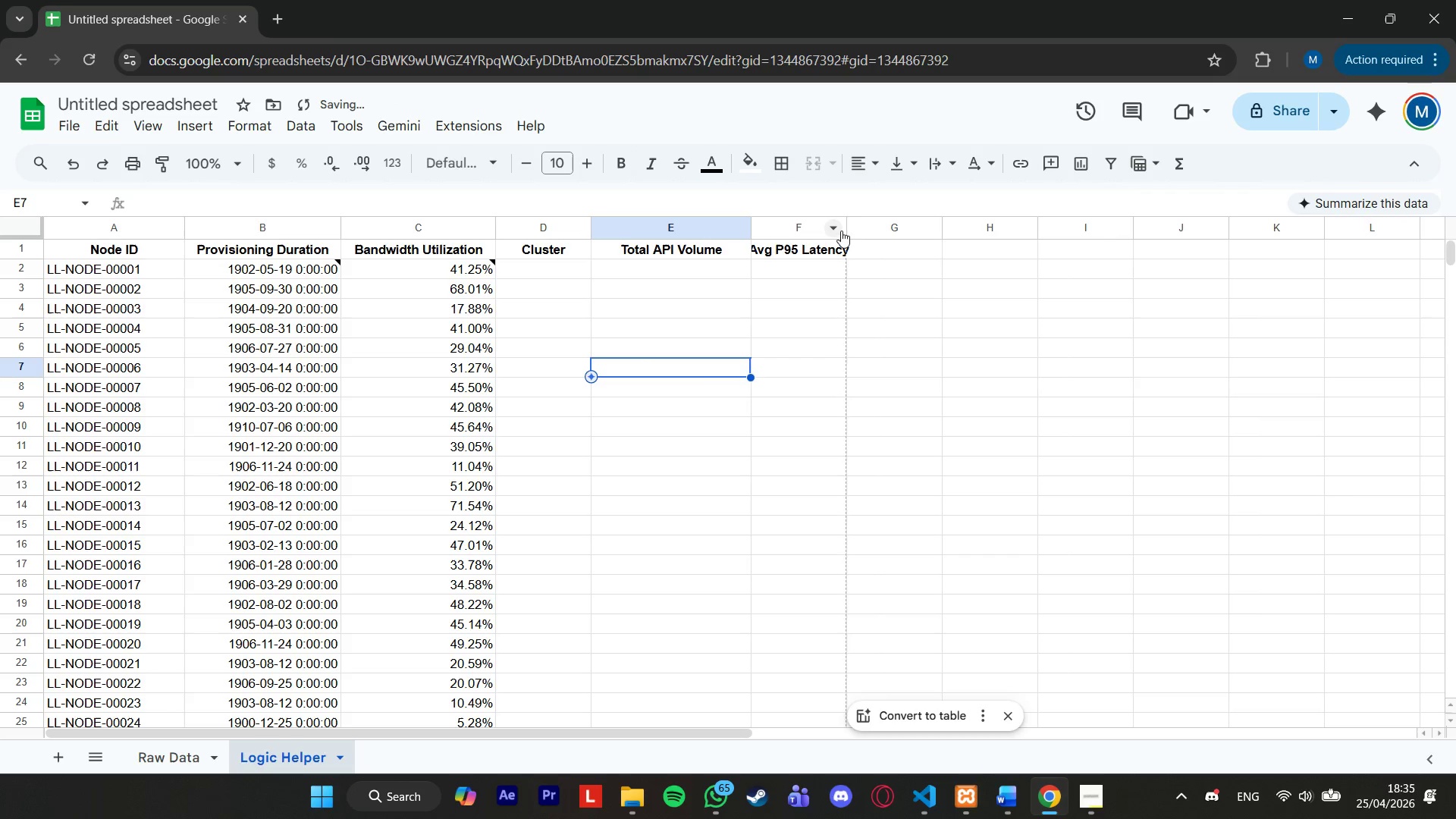 
left_click_drag(start_coordinate=[844, 228], to_coordinate=[868, 223])
 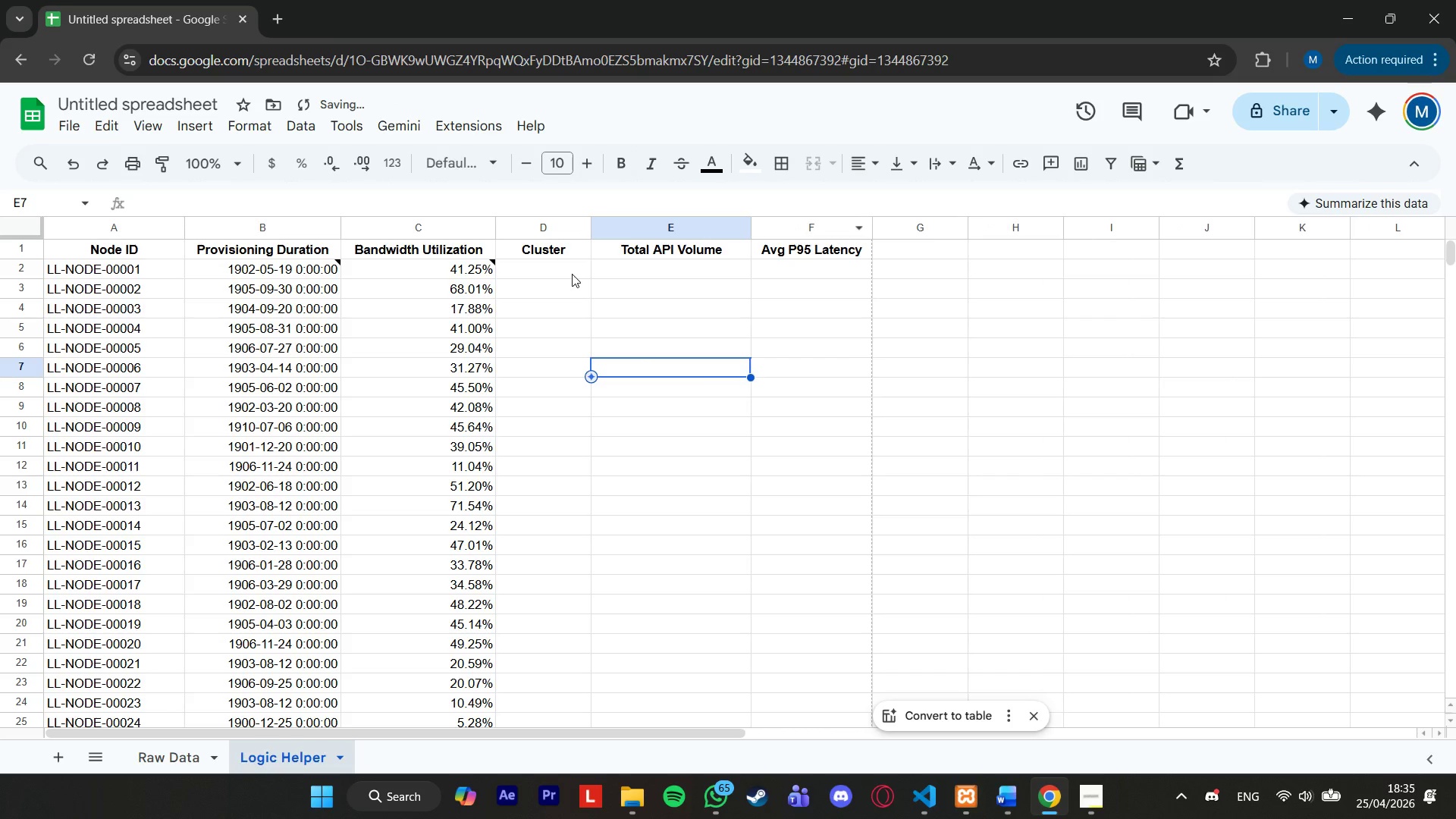 
left_click([570, 268])
 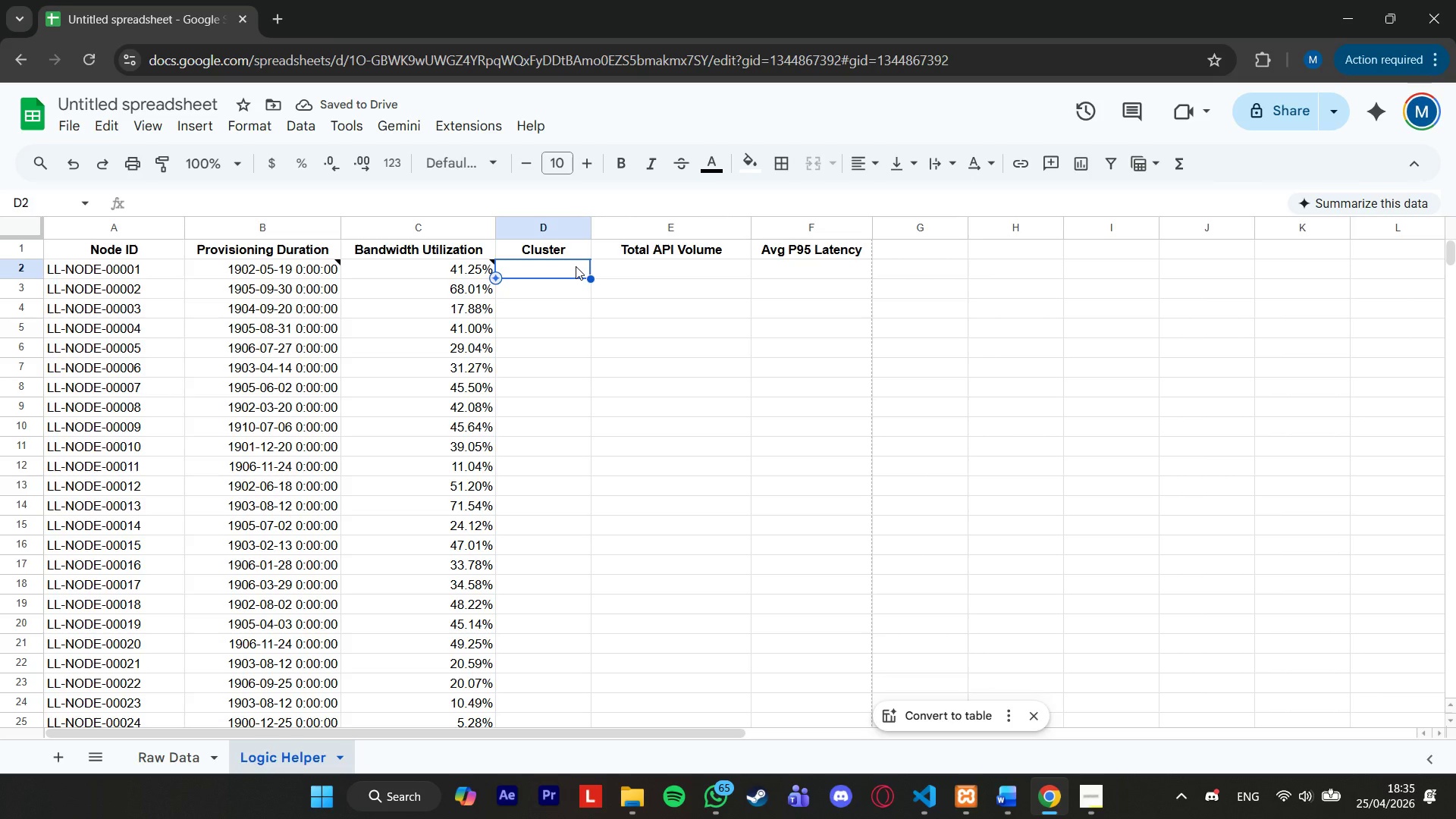 
type(iferr)
 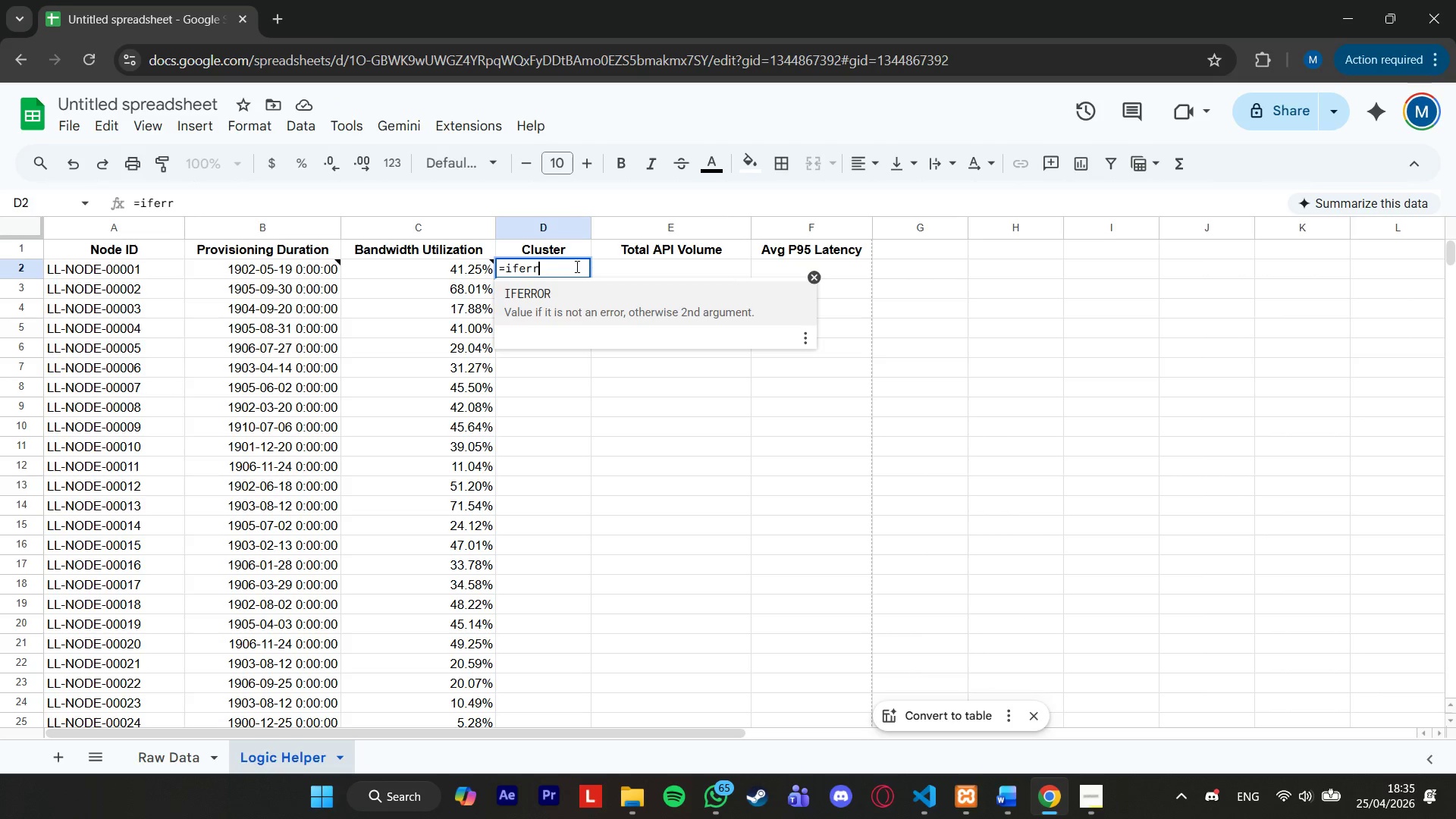 
key(Enter)
 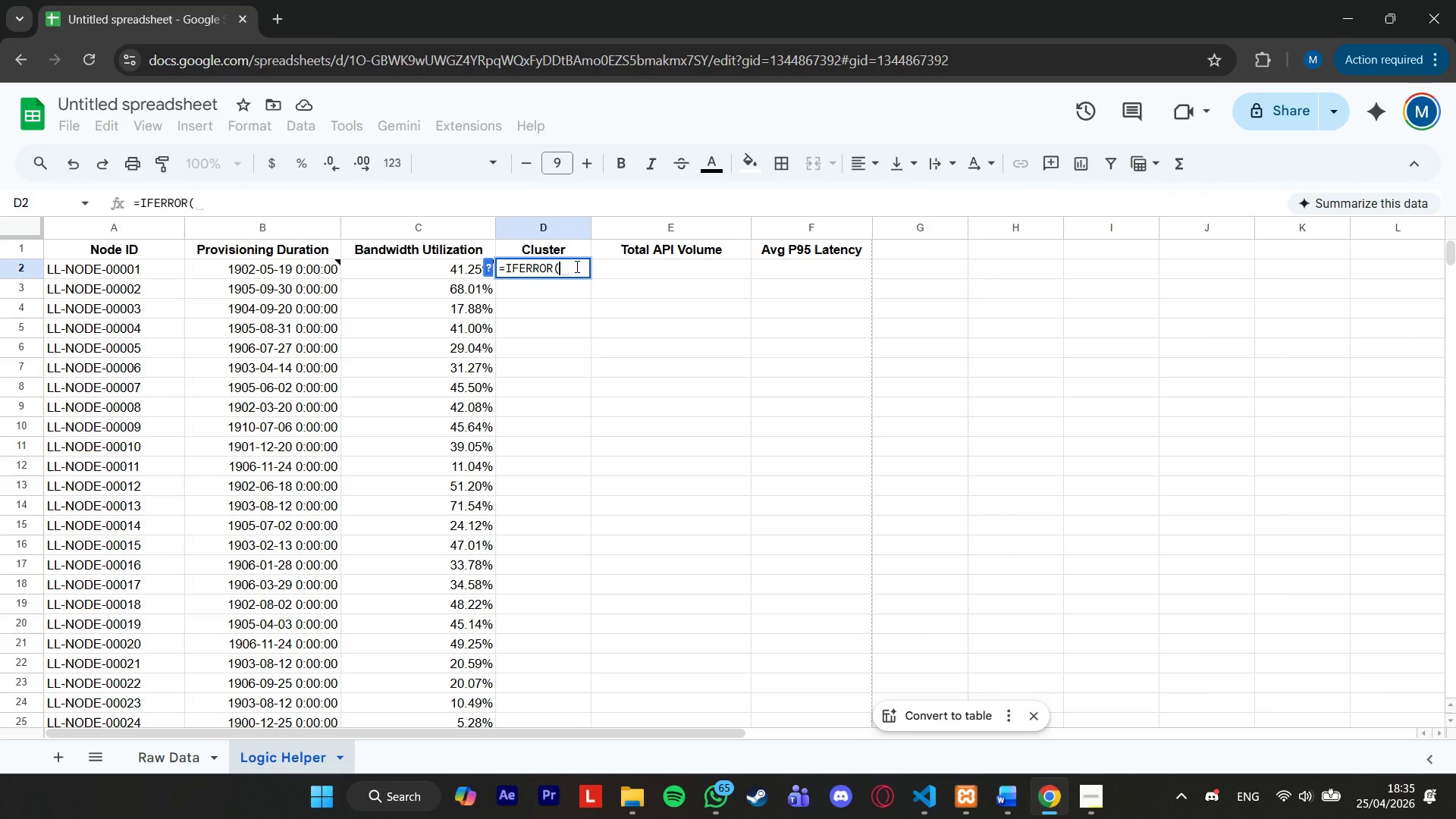 
type(query)
 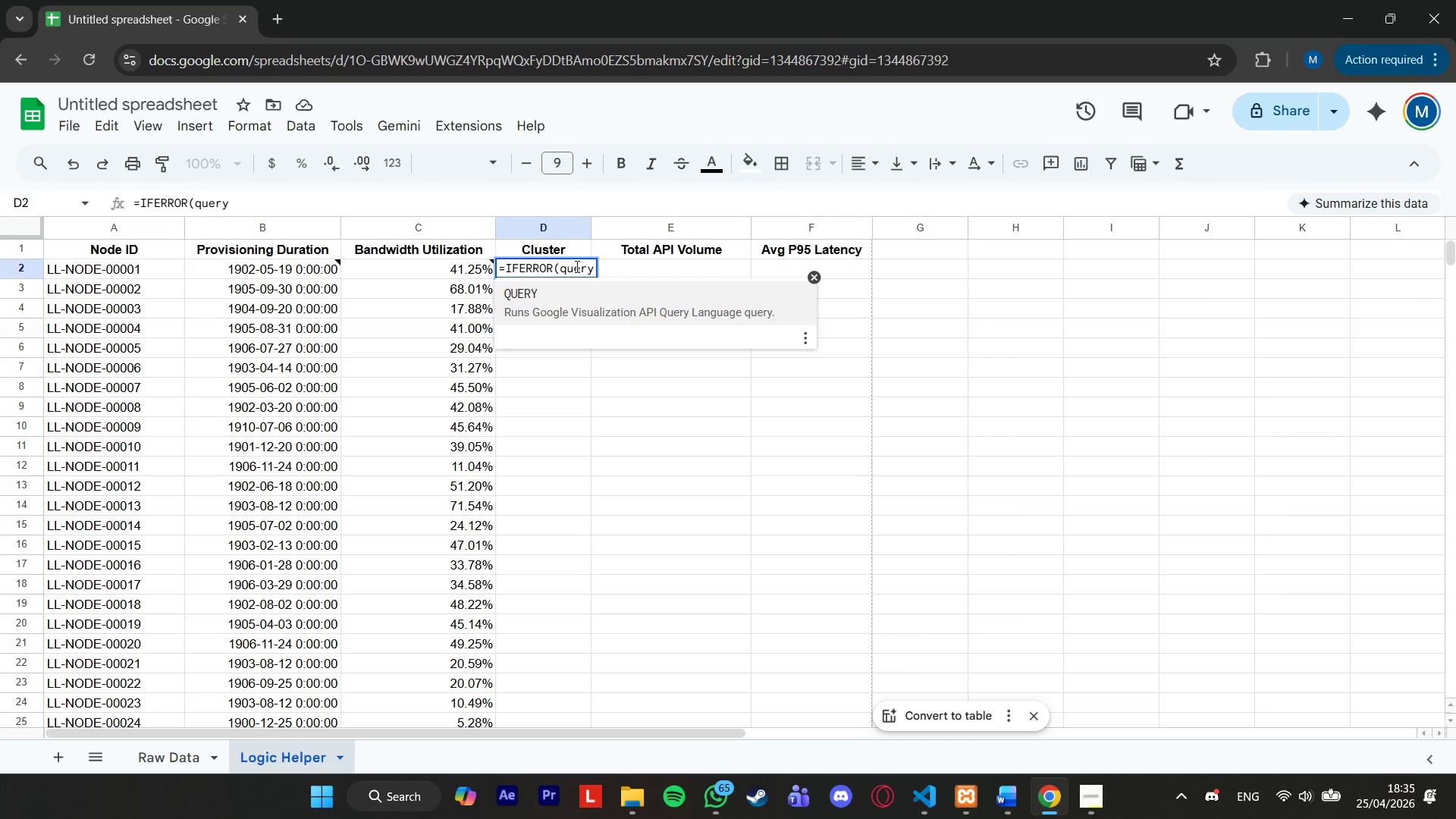 
key(Enter)
 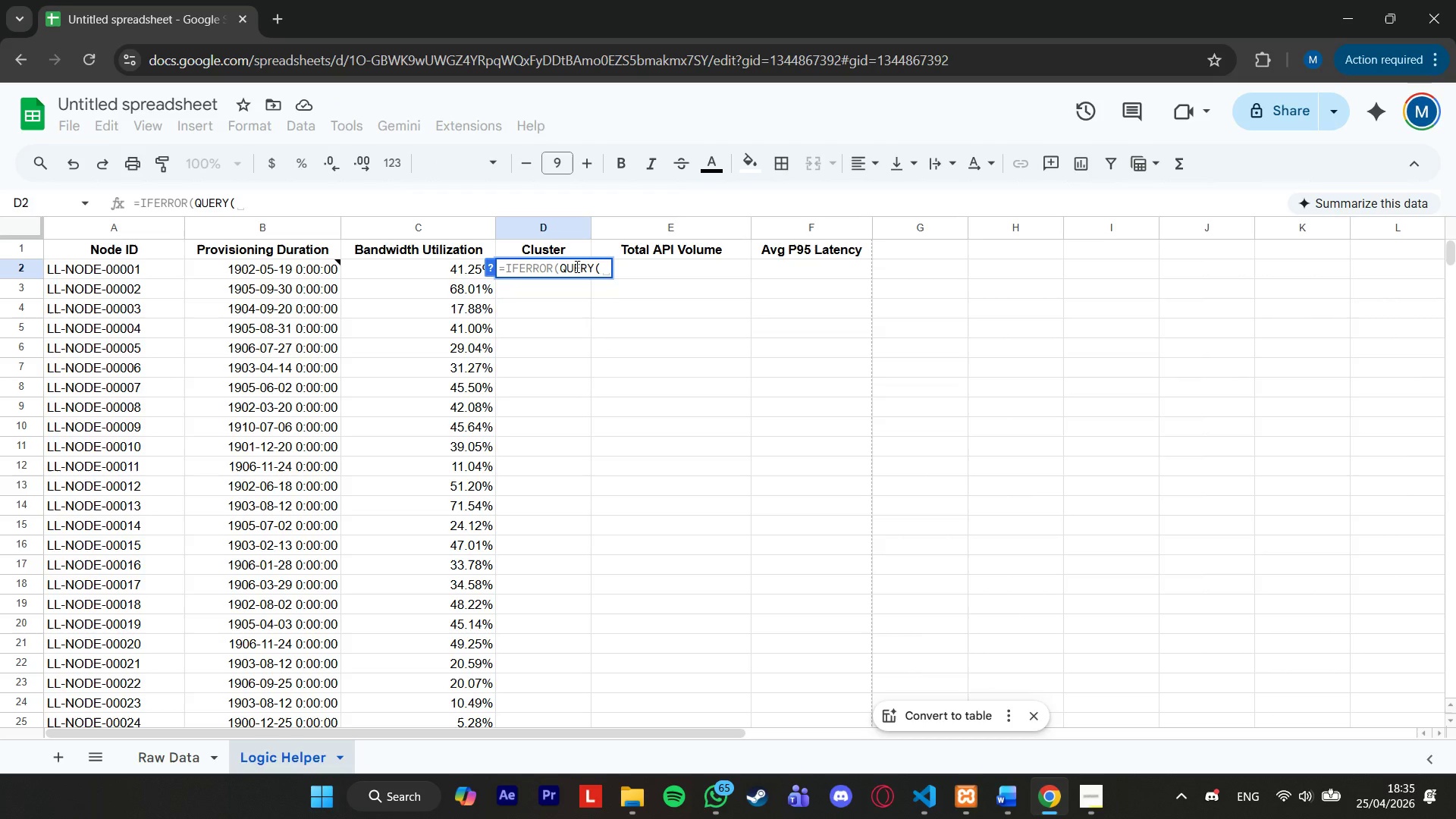 
type(filter)
 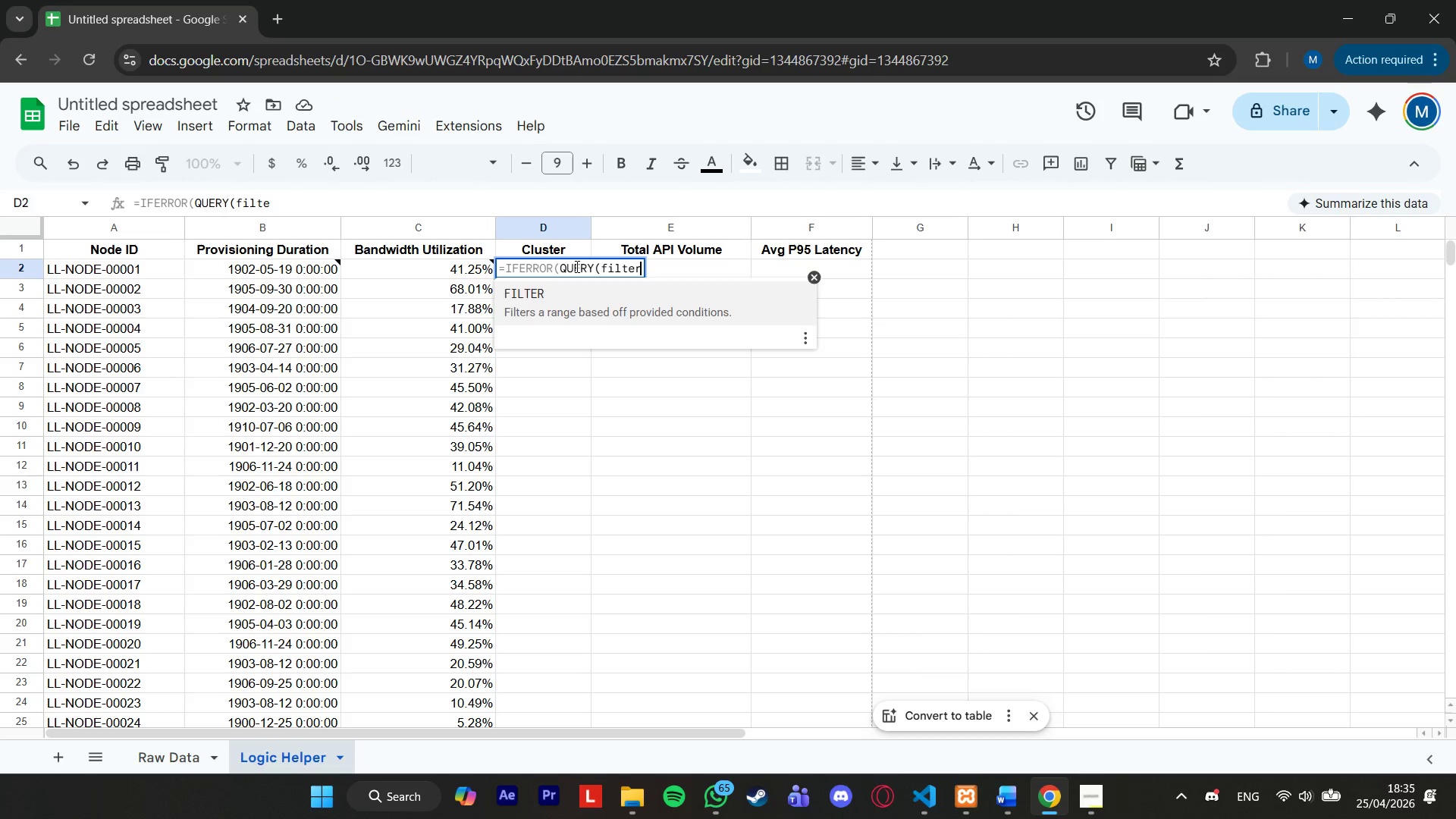 
key(Enter)
 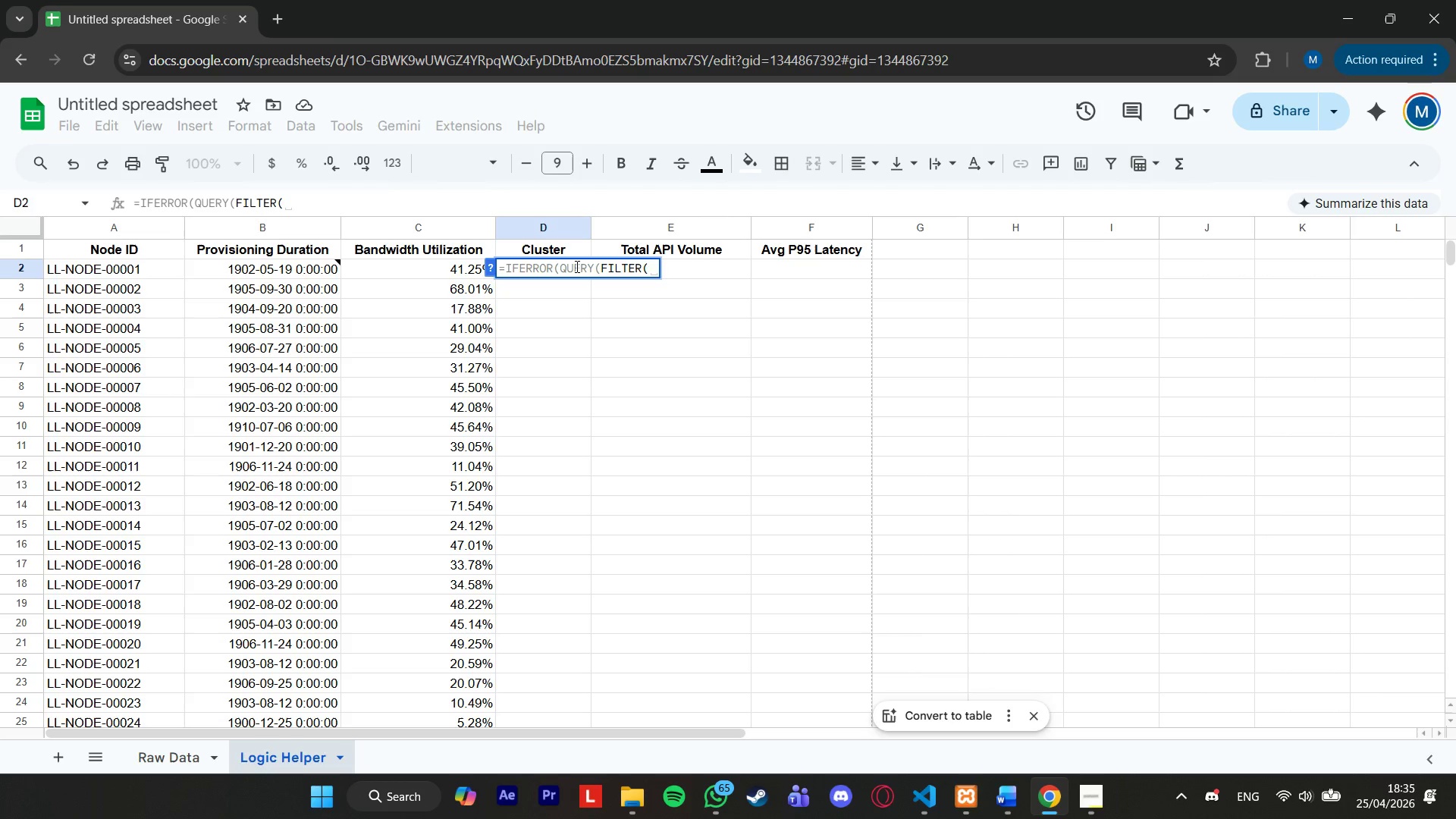 
hold_key(key=ShiftRight, duration=1.5)
 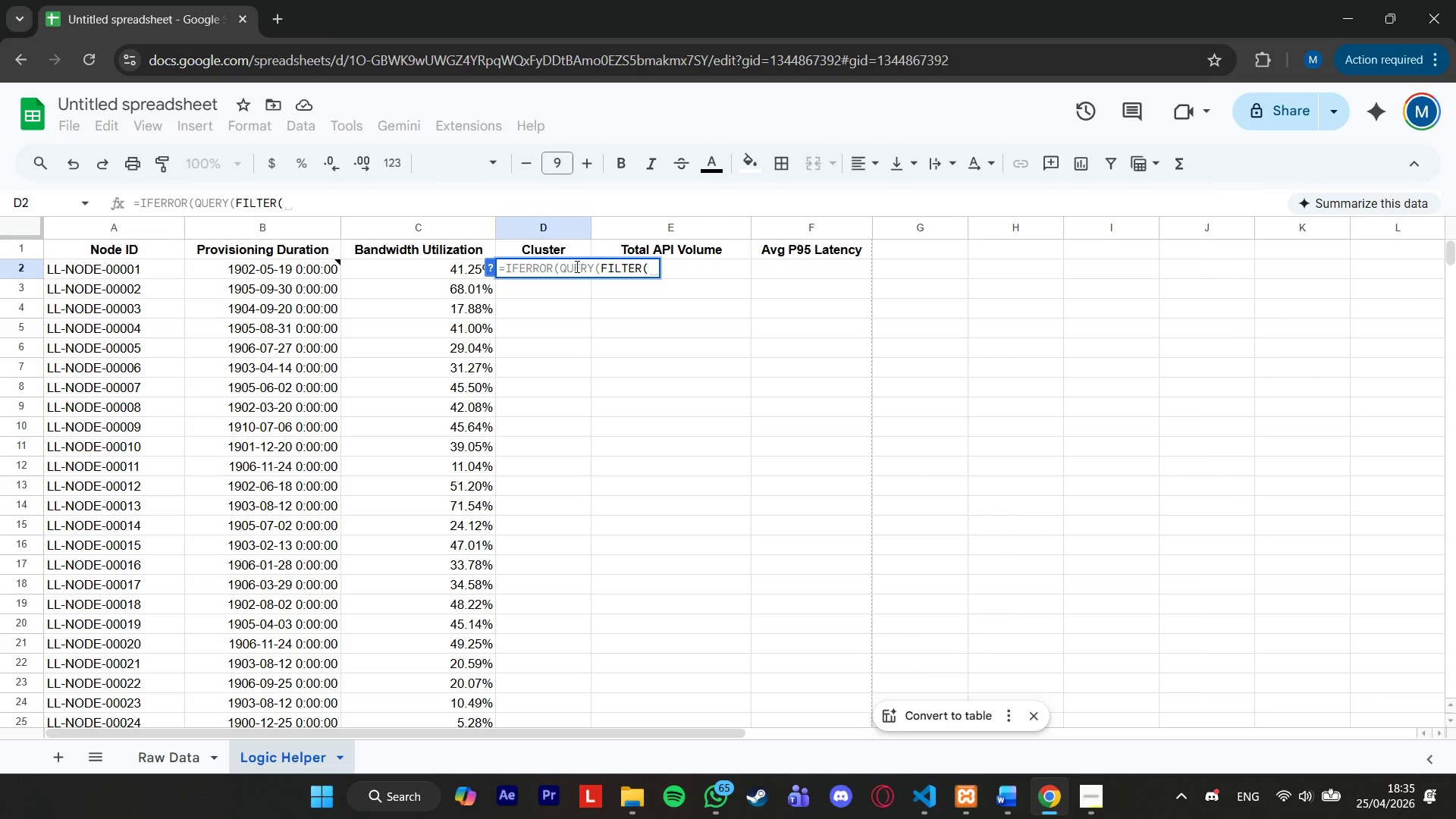 
type({'Raw Data'!a2:K},'Raw Data'!a2:a<>"")
 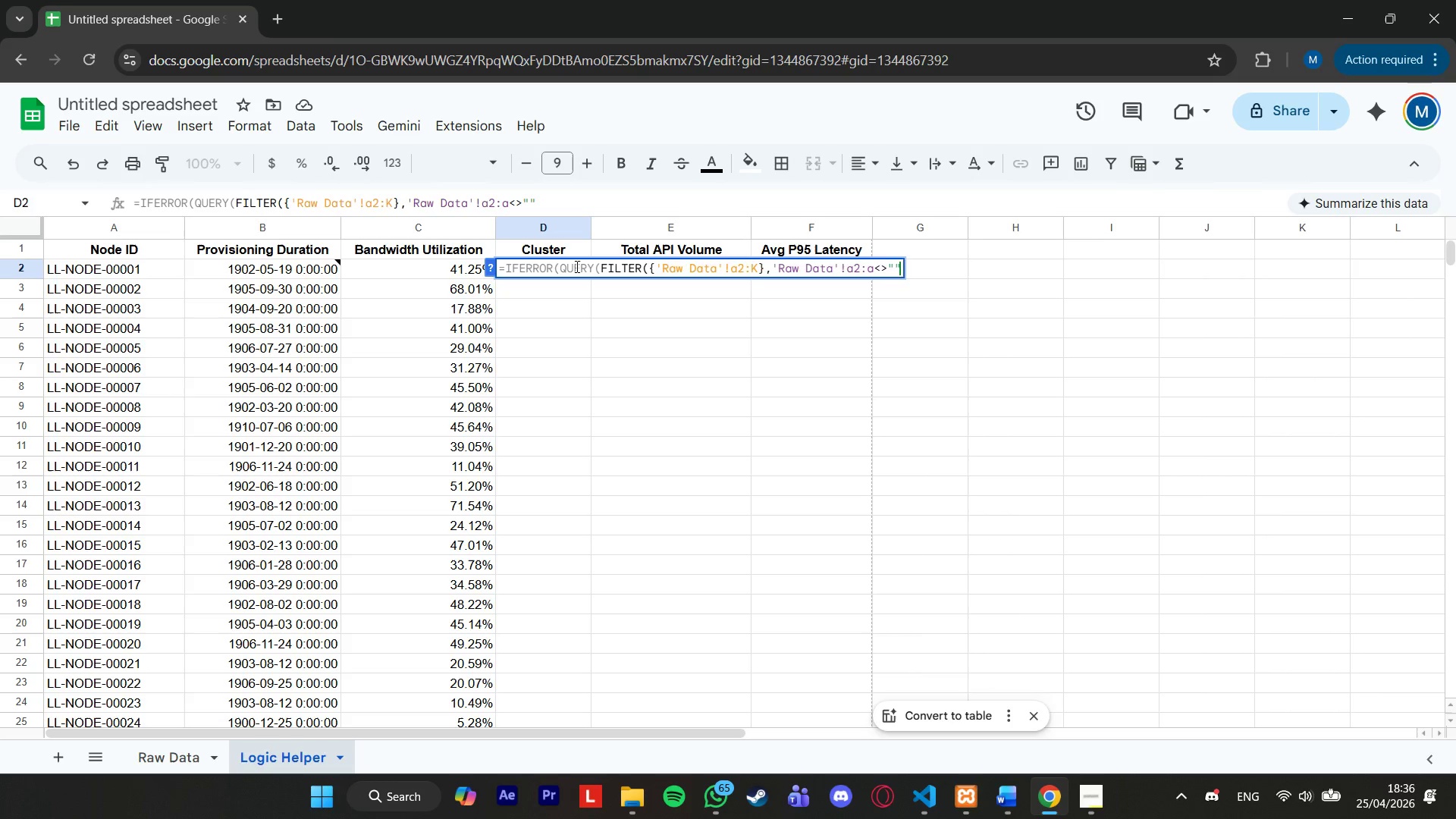 
hold_key(key=ShiftRight, duration=1.5)
 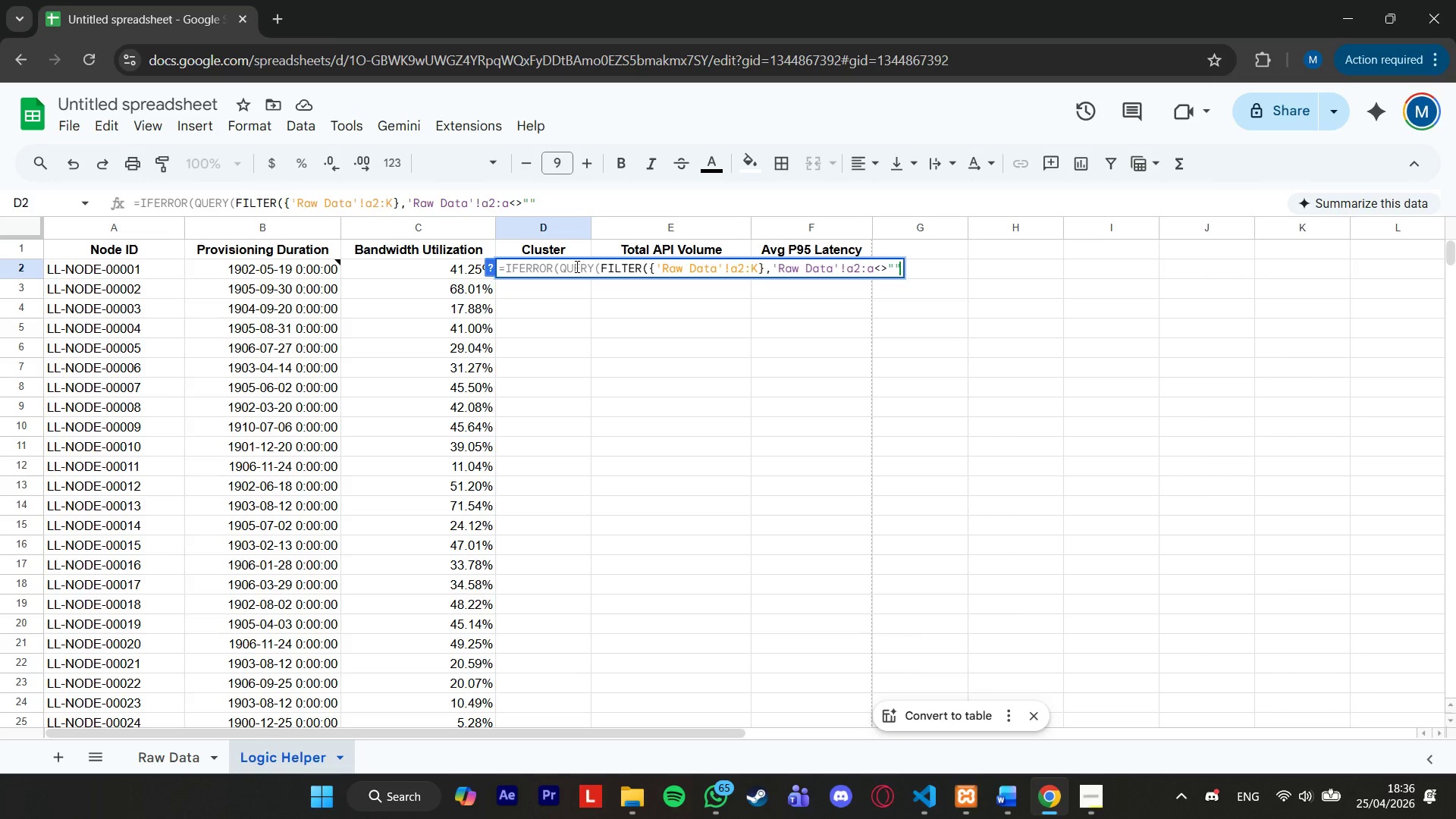 
key(Shift+ShiftRight)
 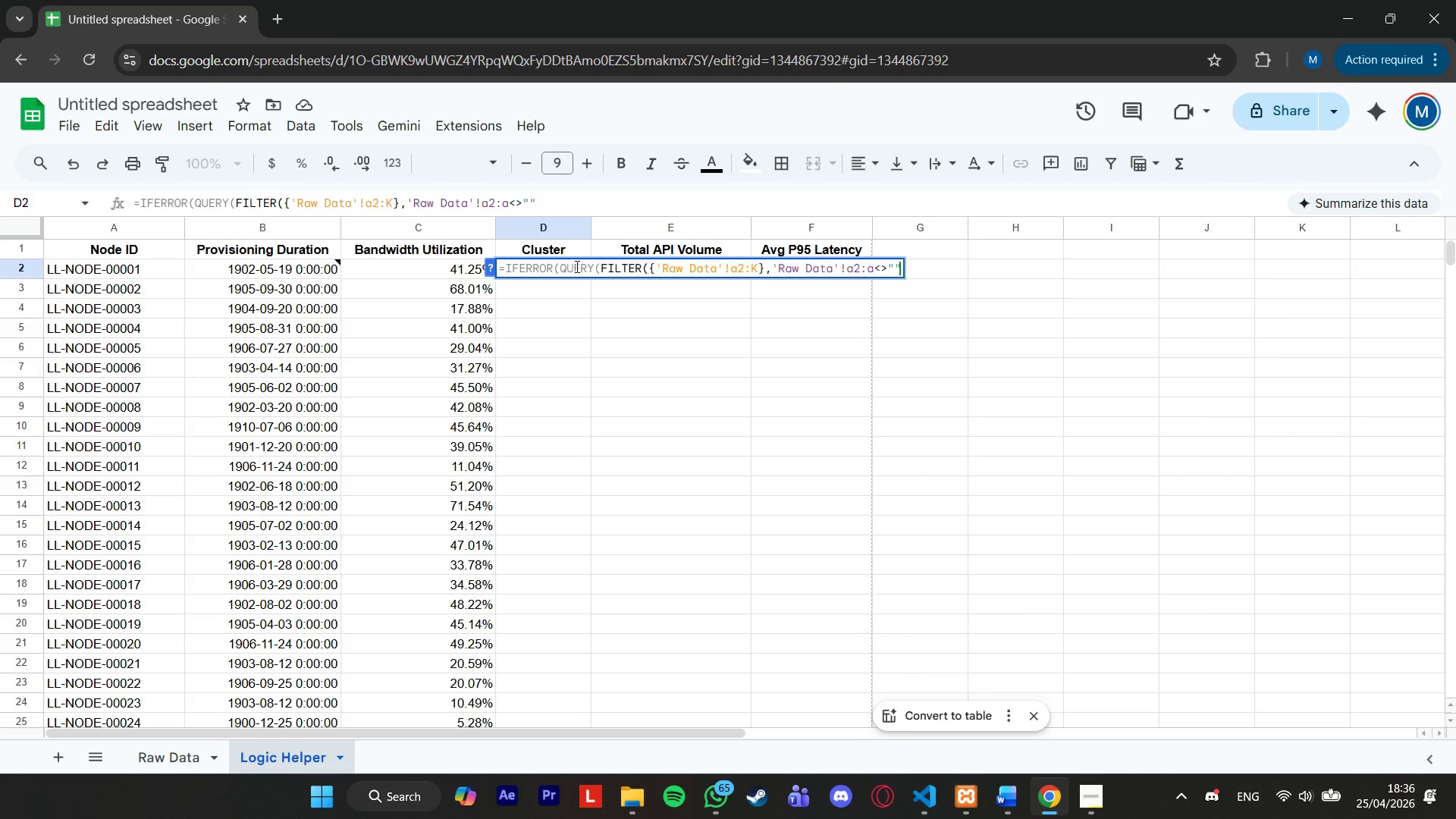 
key(Shift+ShiftRight)
 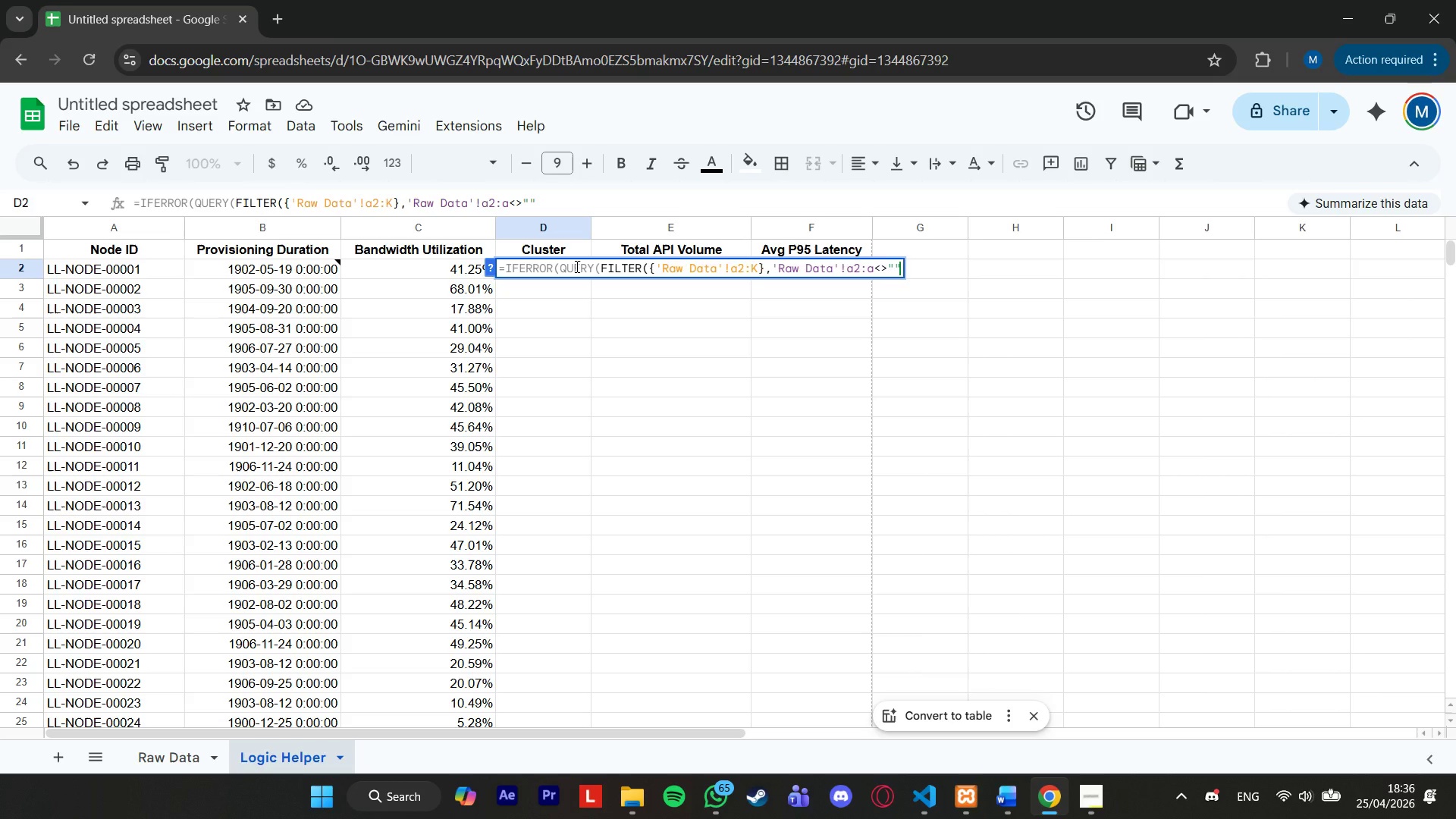 
key(Shift+ShiftRight)
 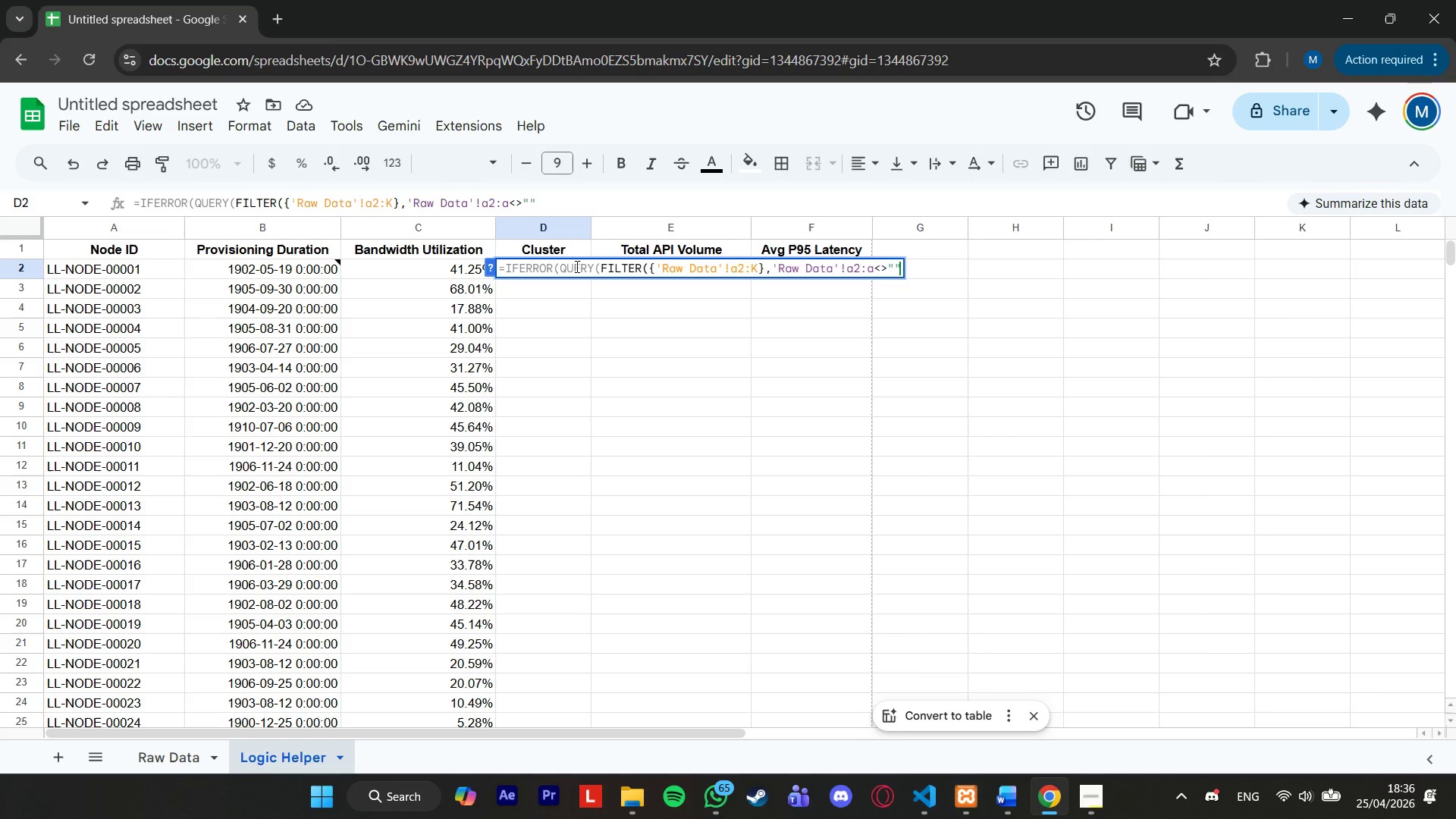 
key(Shift+ShiftRight)
 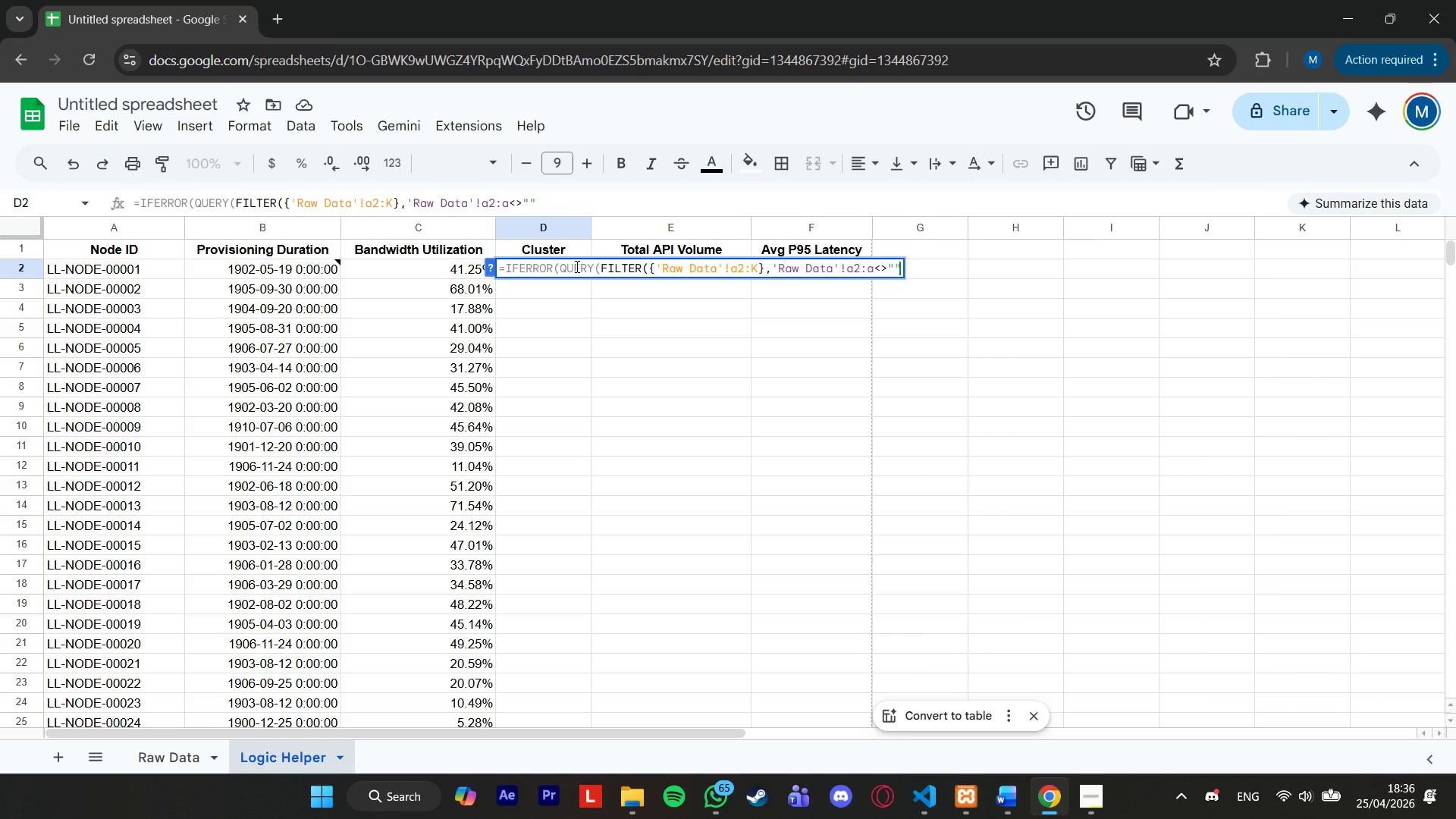 
key(Shift+ShiftRight)
 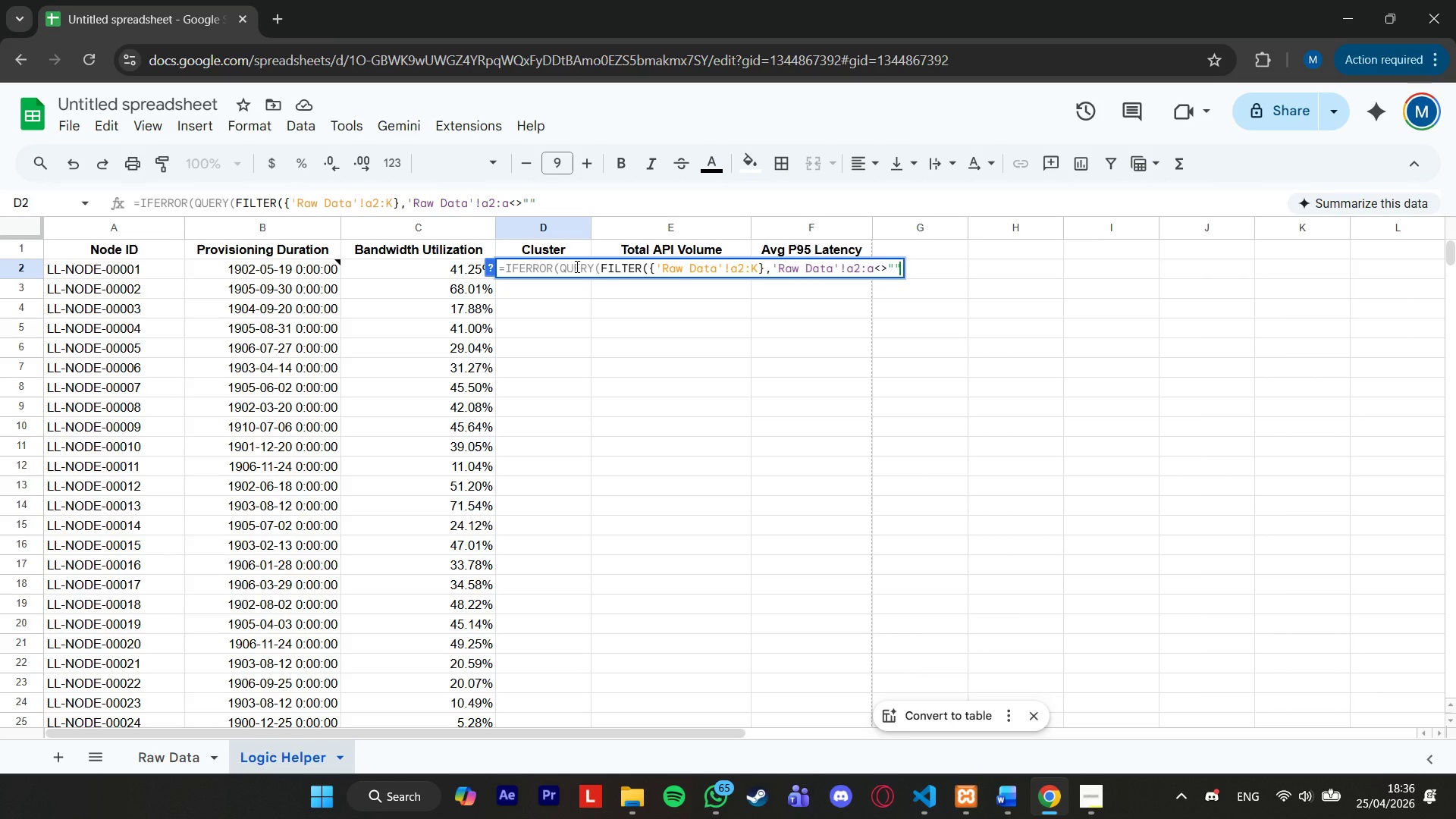 
key(Shift+ShiftRight)
 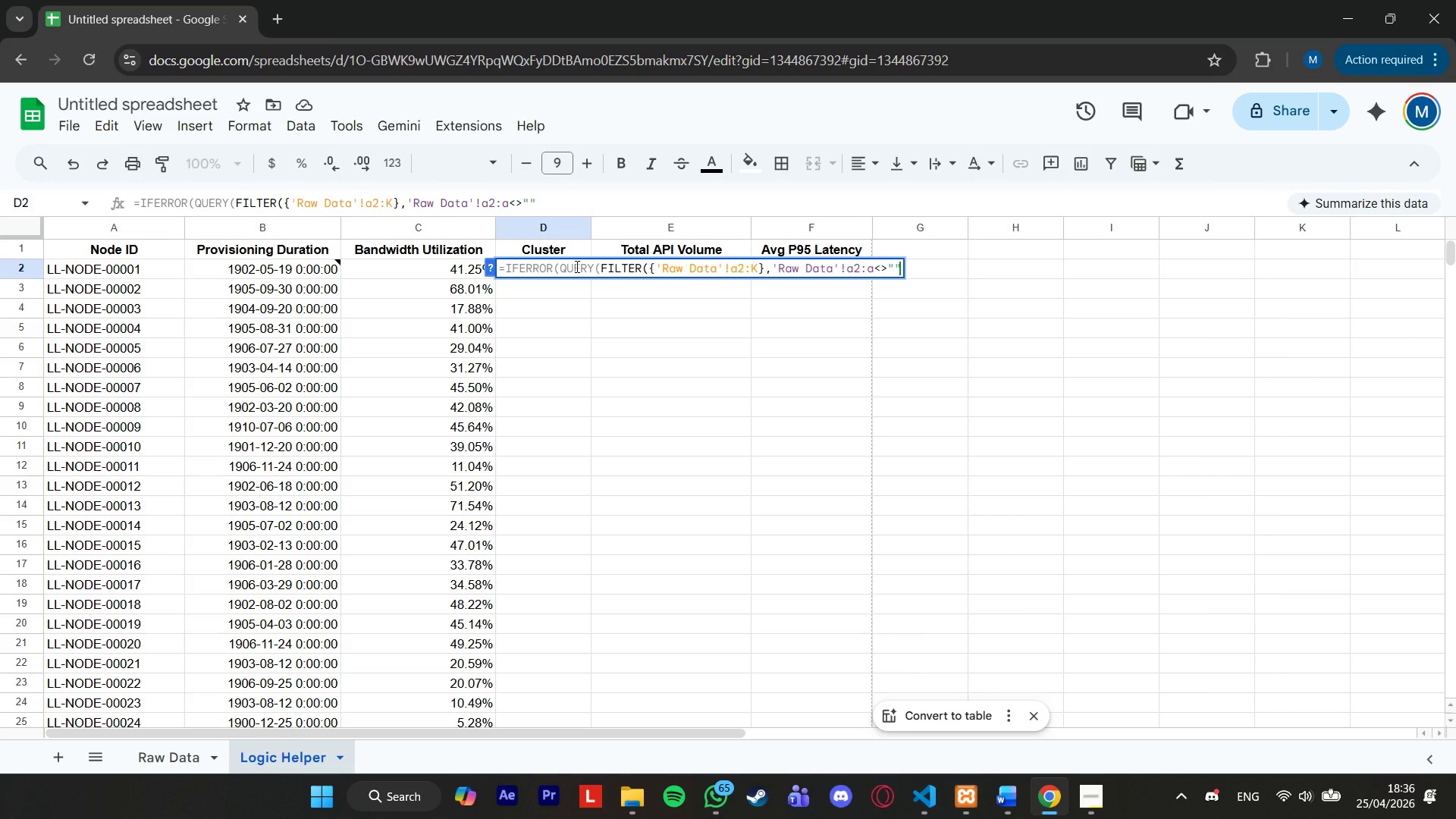 
key(Shift+ShiftRight)
 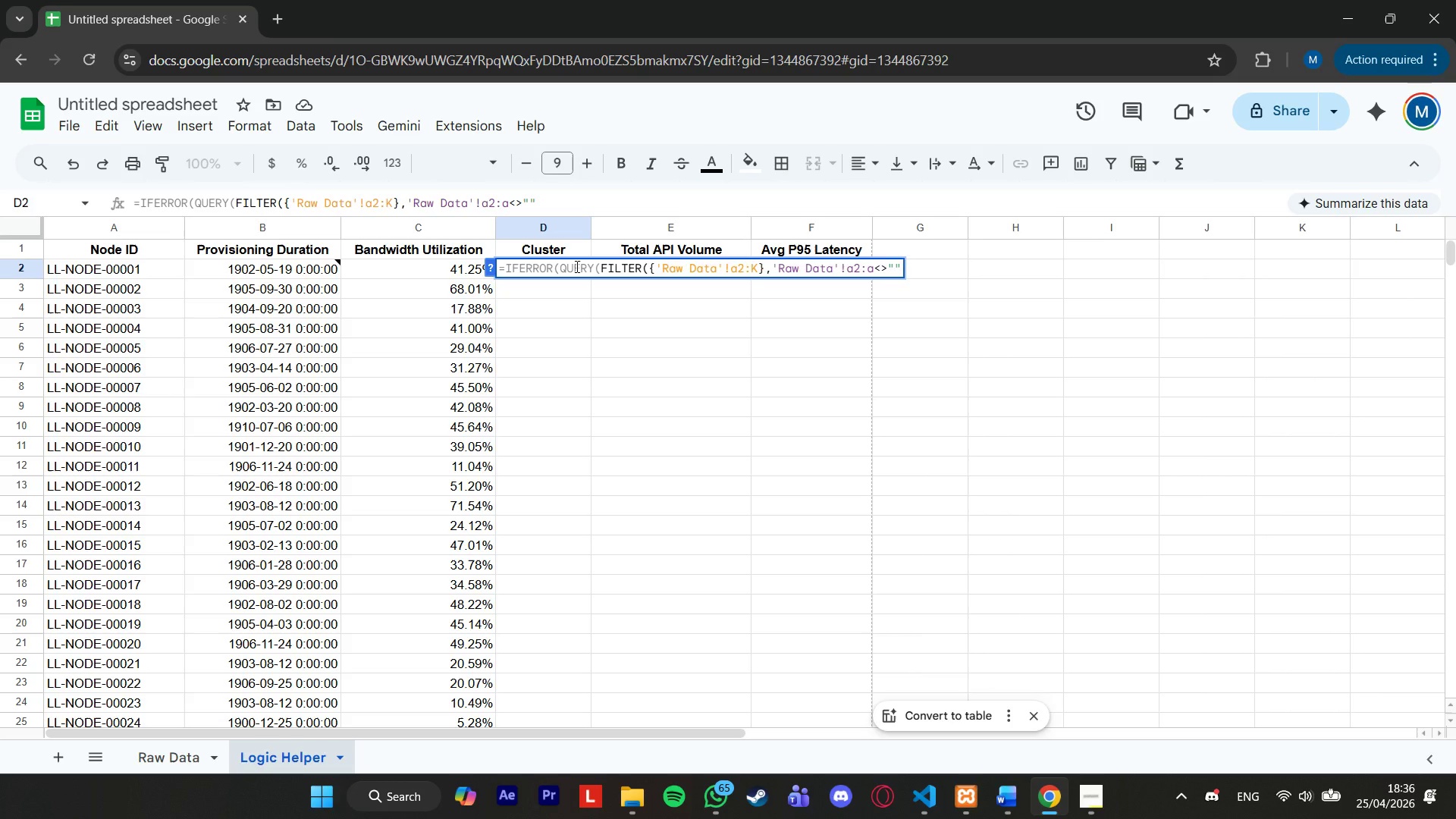 
key(Shift+0)
 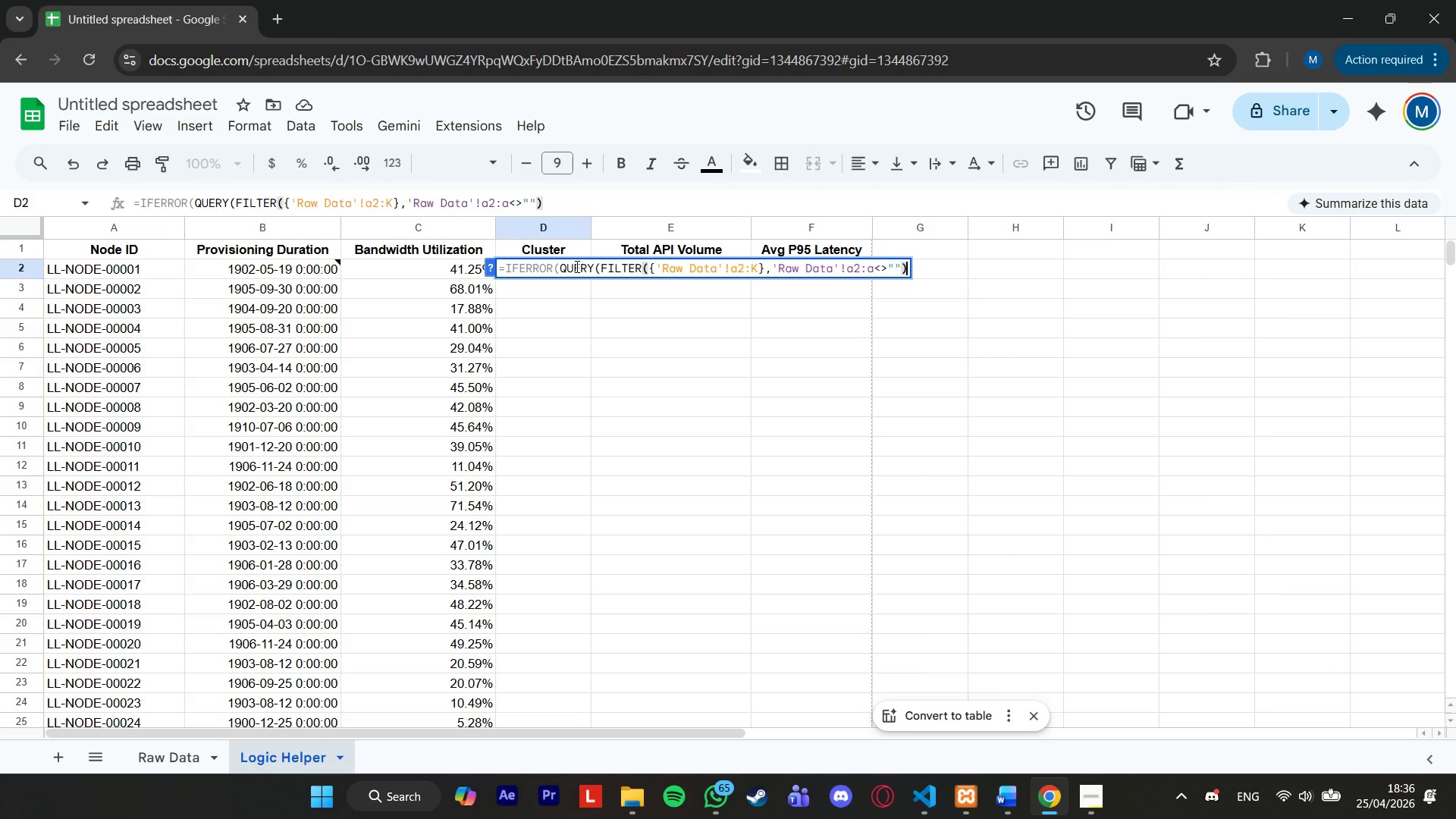 
key(ArrowLeft)
 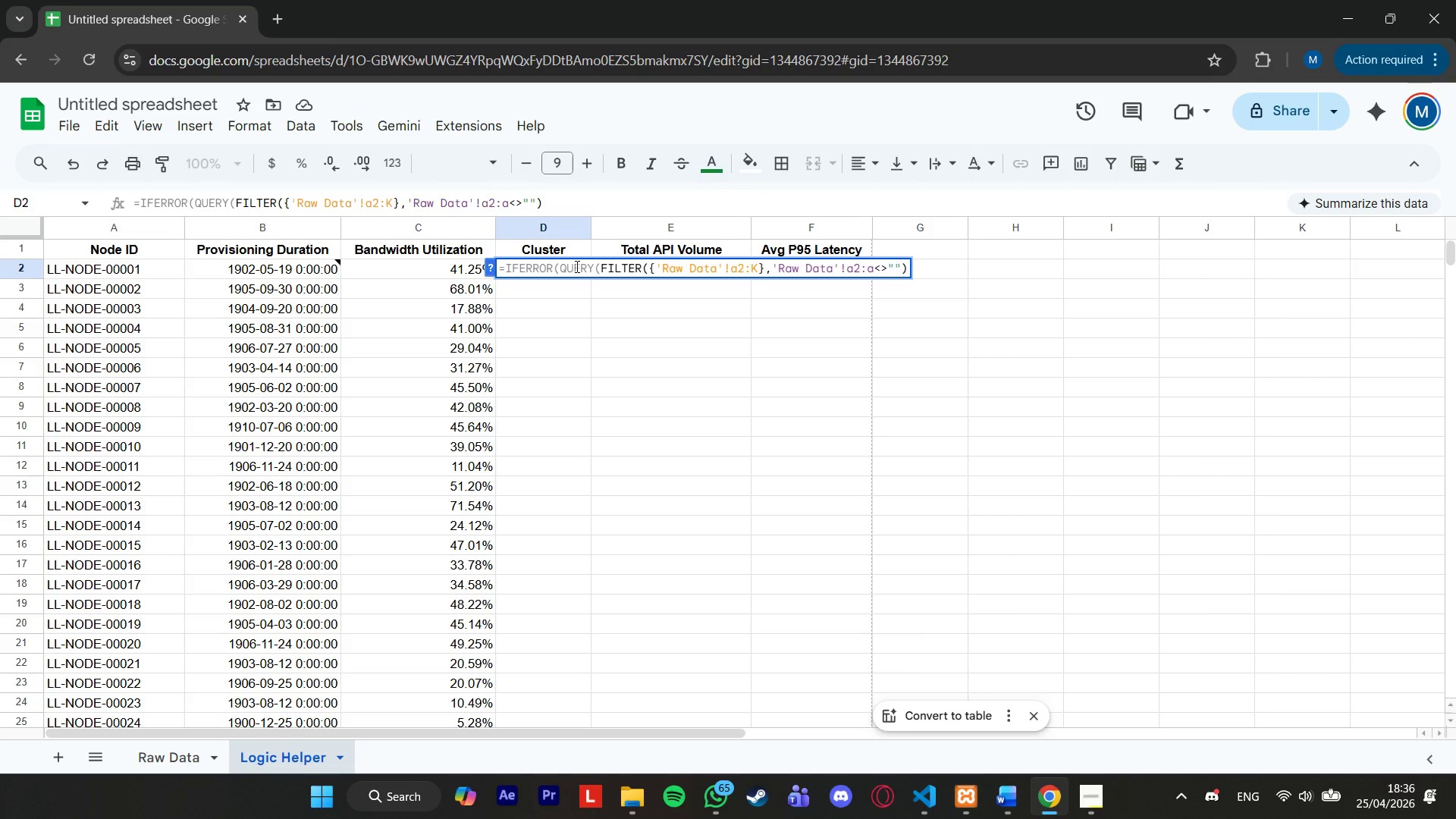 
key(ArrowRight)
 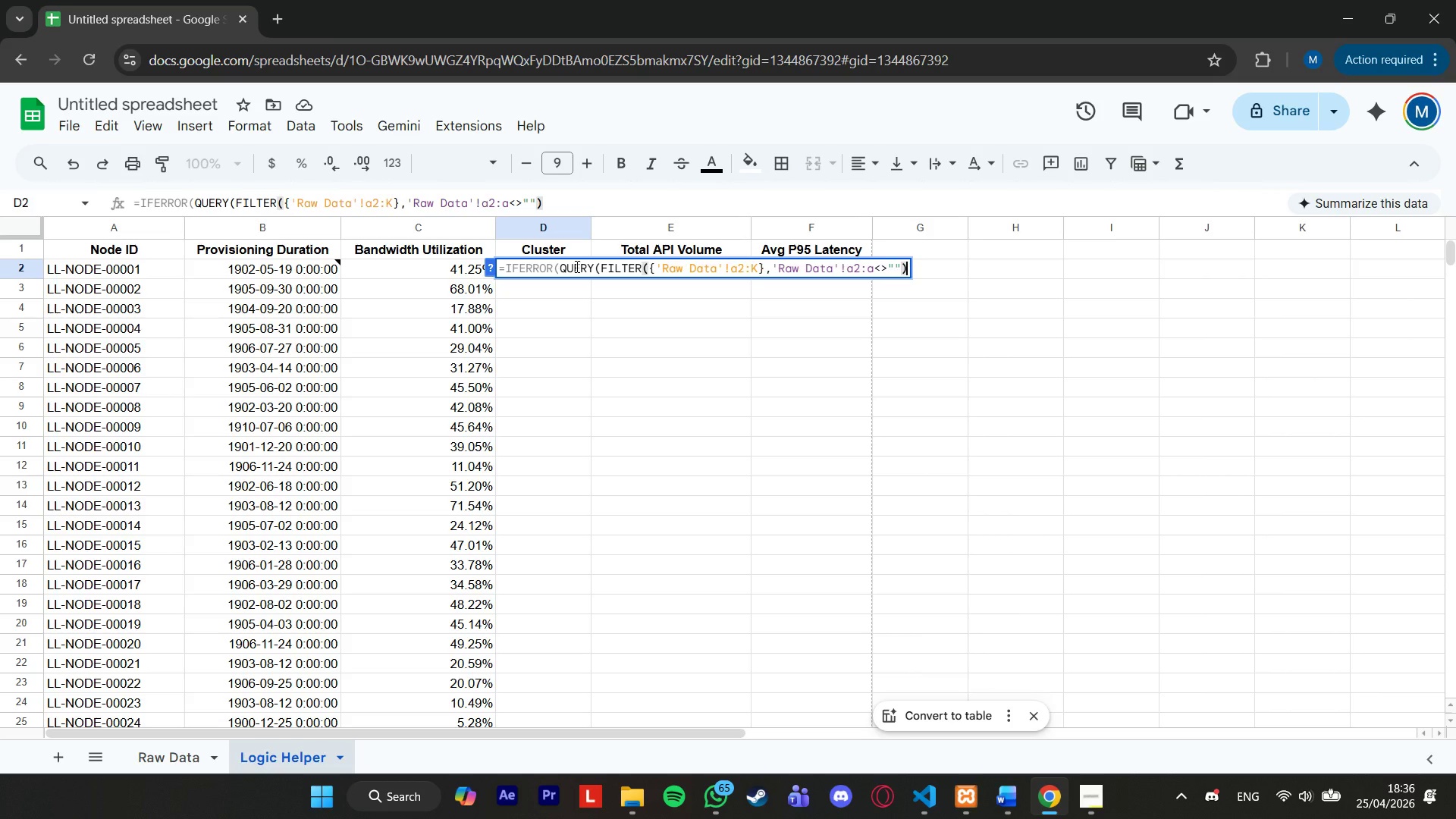 
type(, "SELECT Col3, sum)
key(Backspace)
key(Backspace)
key(Backspace)
type(SUM(CO)
key(Backspace)
type(ol9),AVG(Col10))
 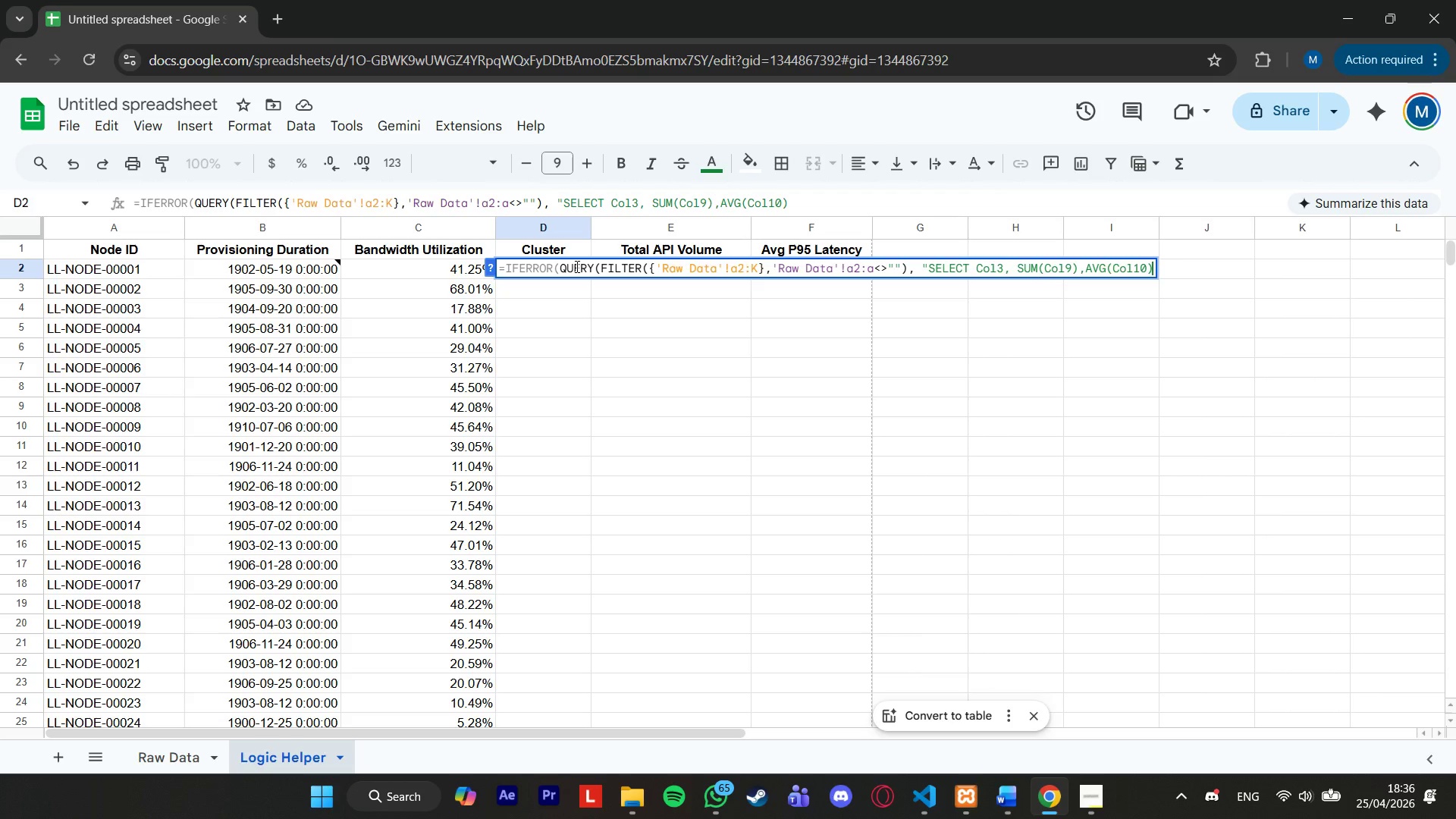 
key(ArrowLeft)
 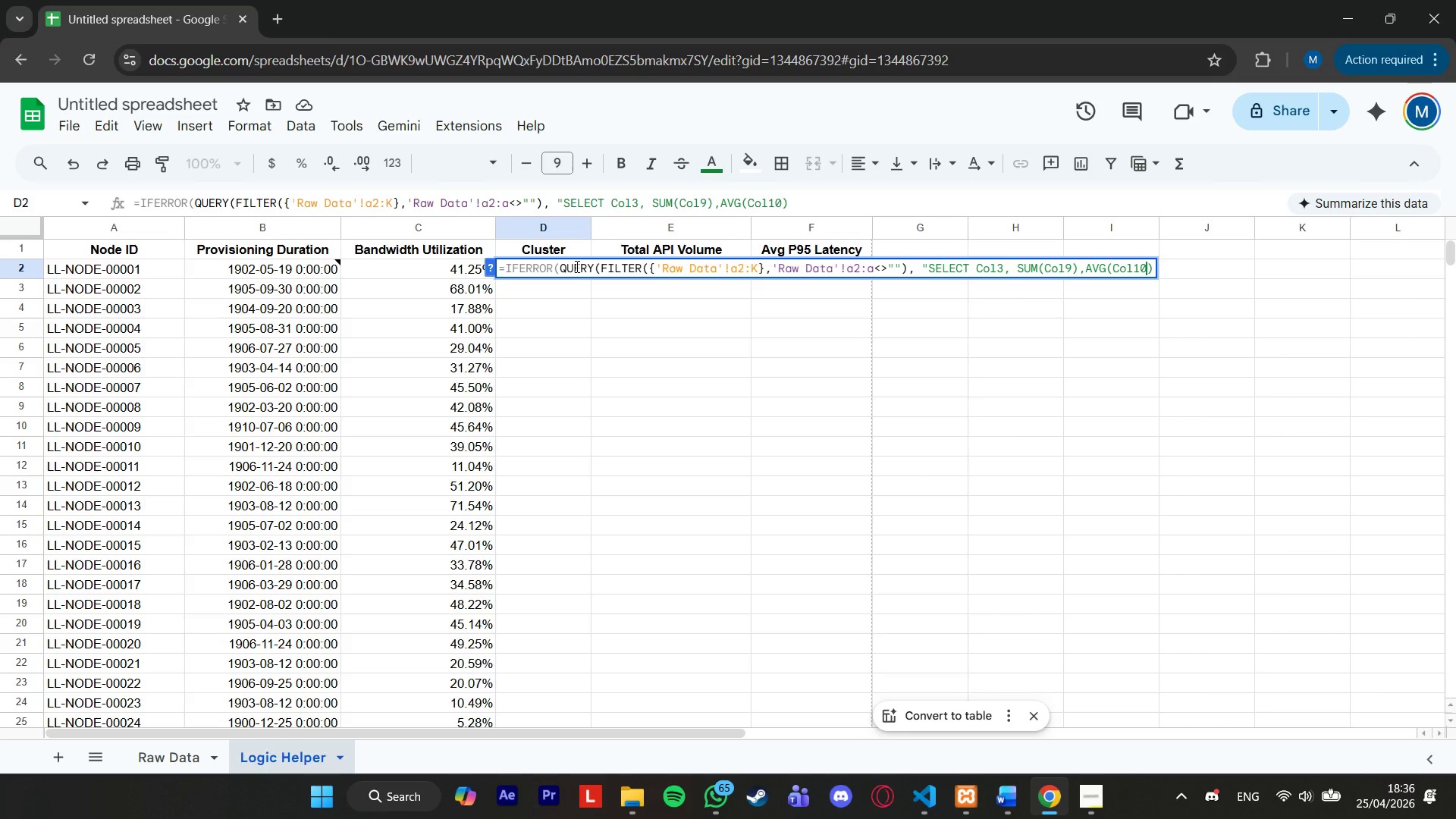 
key(ArrowLeft)
 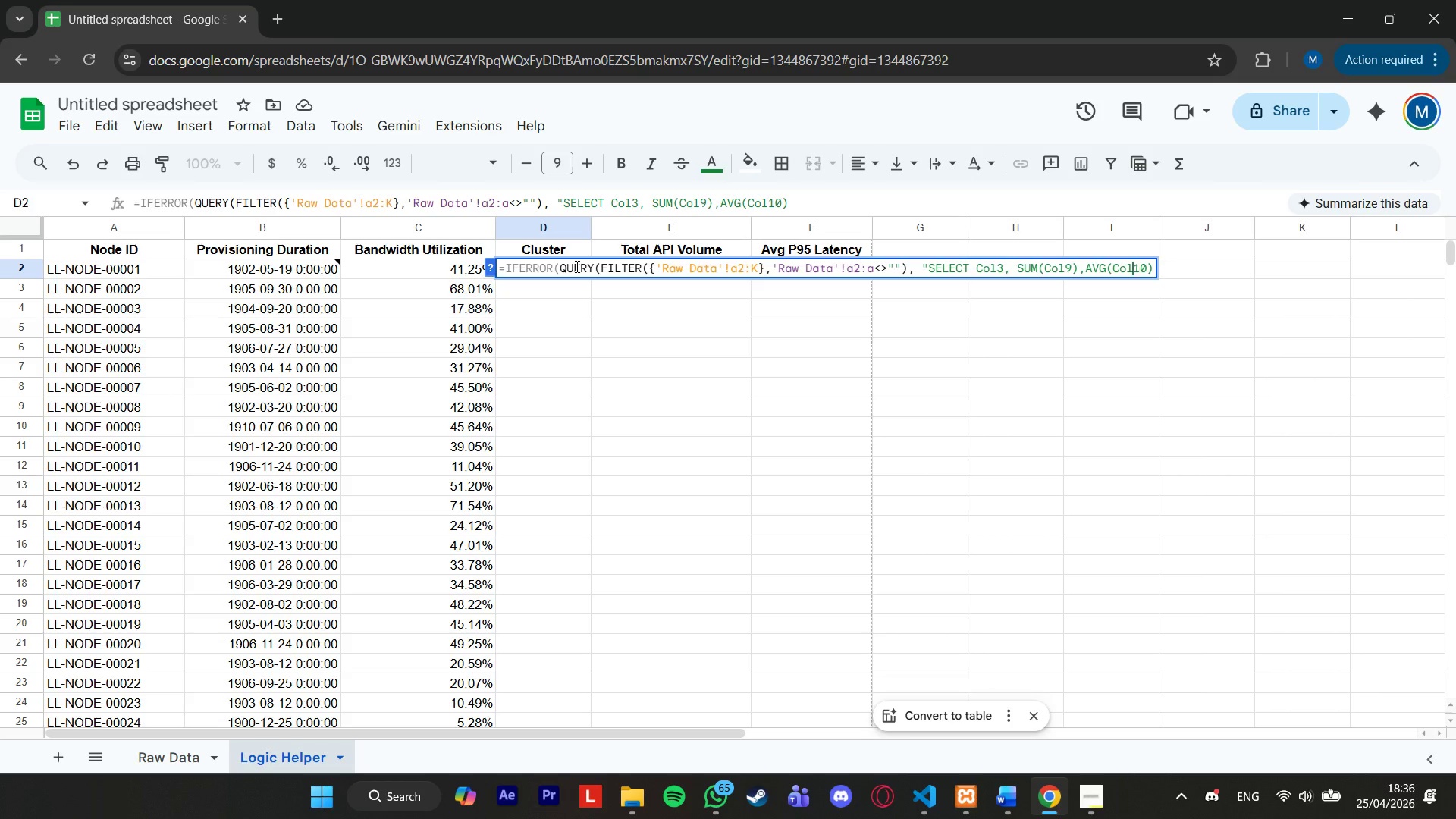 
key(ArrowLeft)
 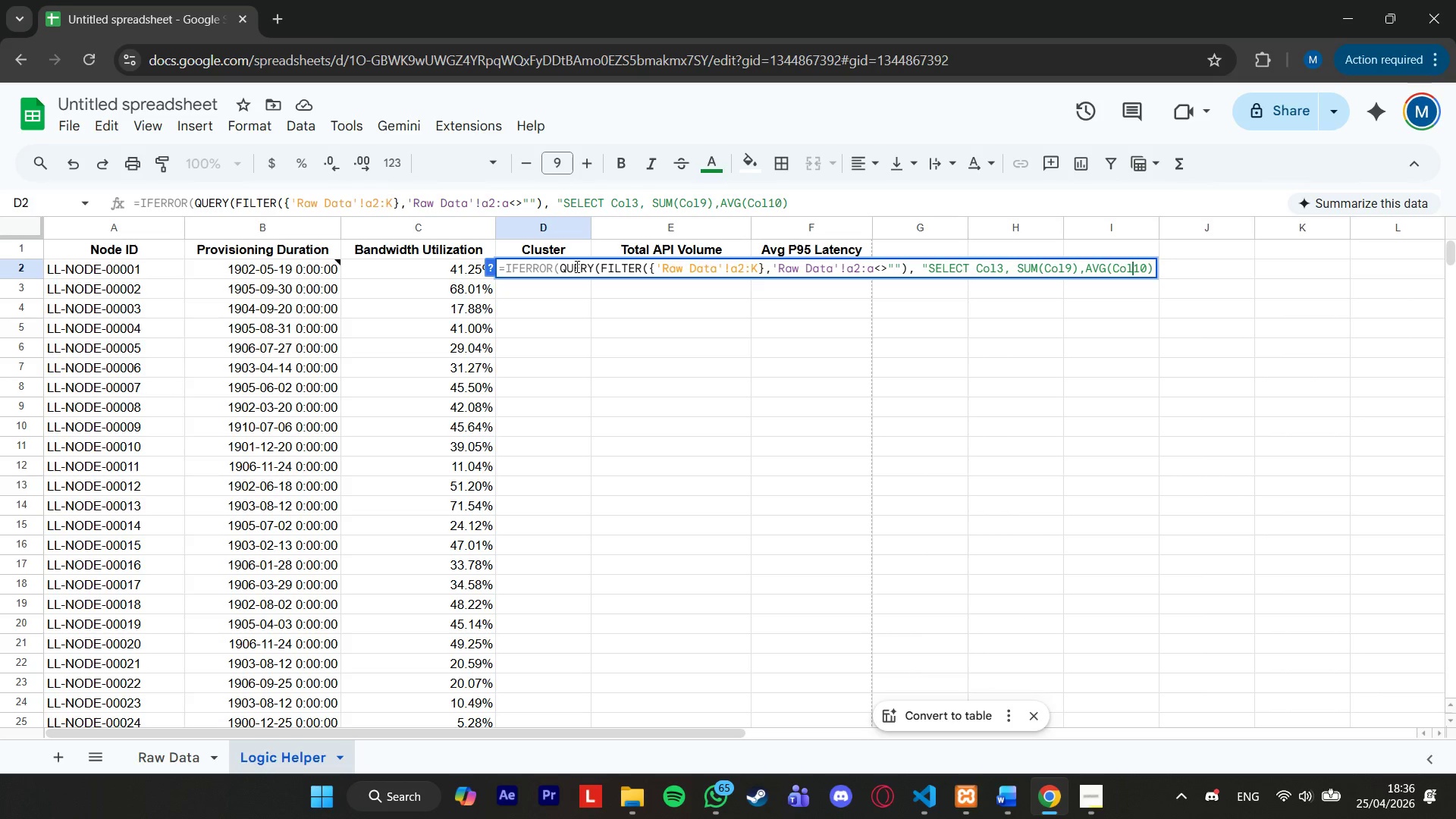 
hold_key(key=ArrowRight, duration=0.7)
 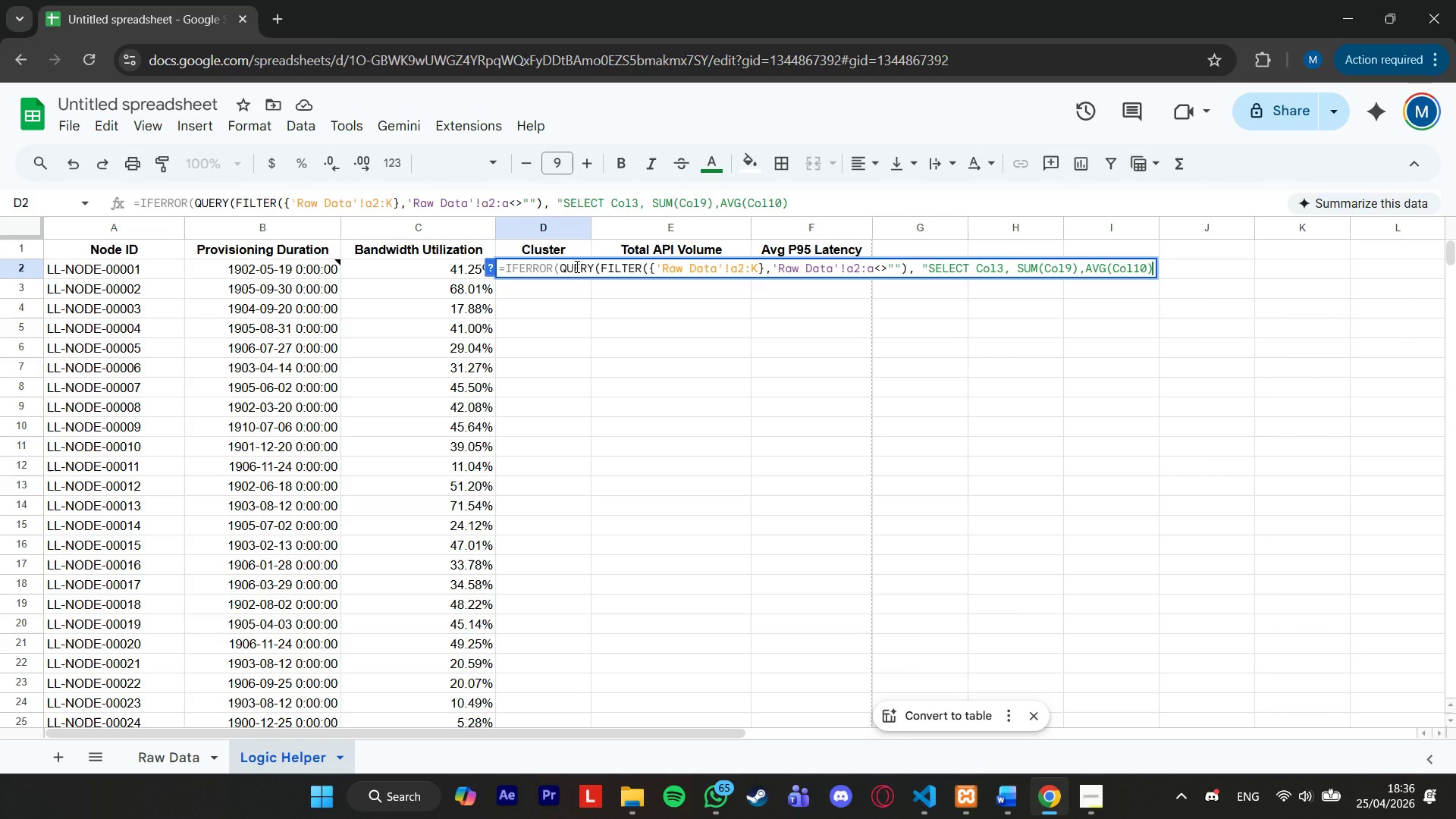 
key(Space)
 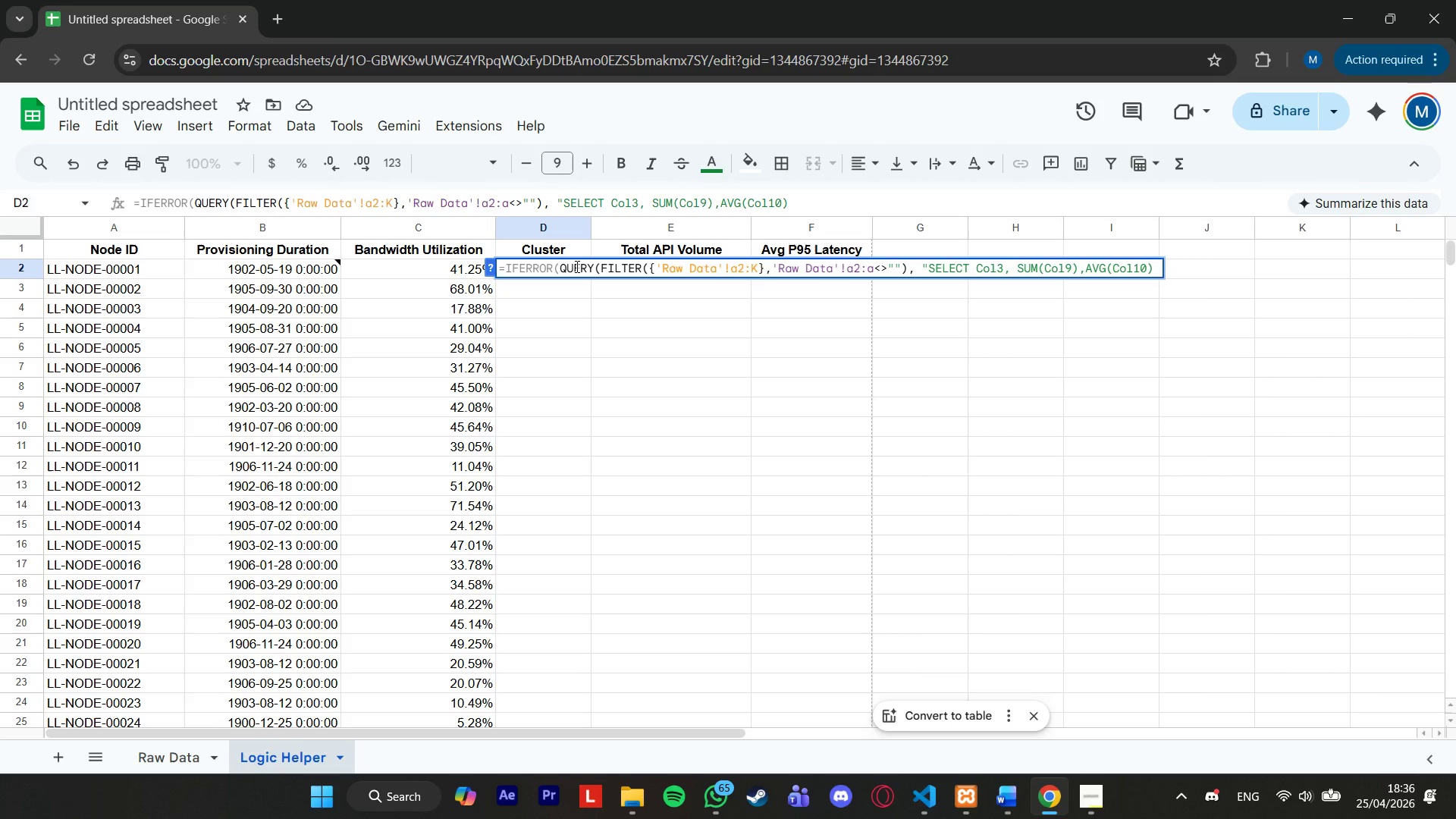 
key(ArrowLeft)
 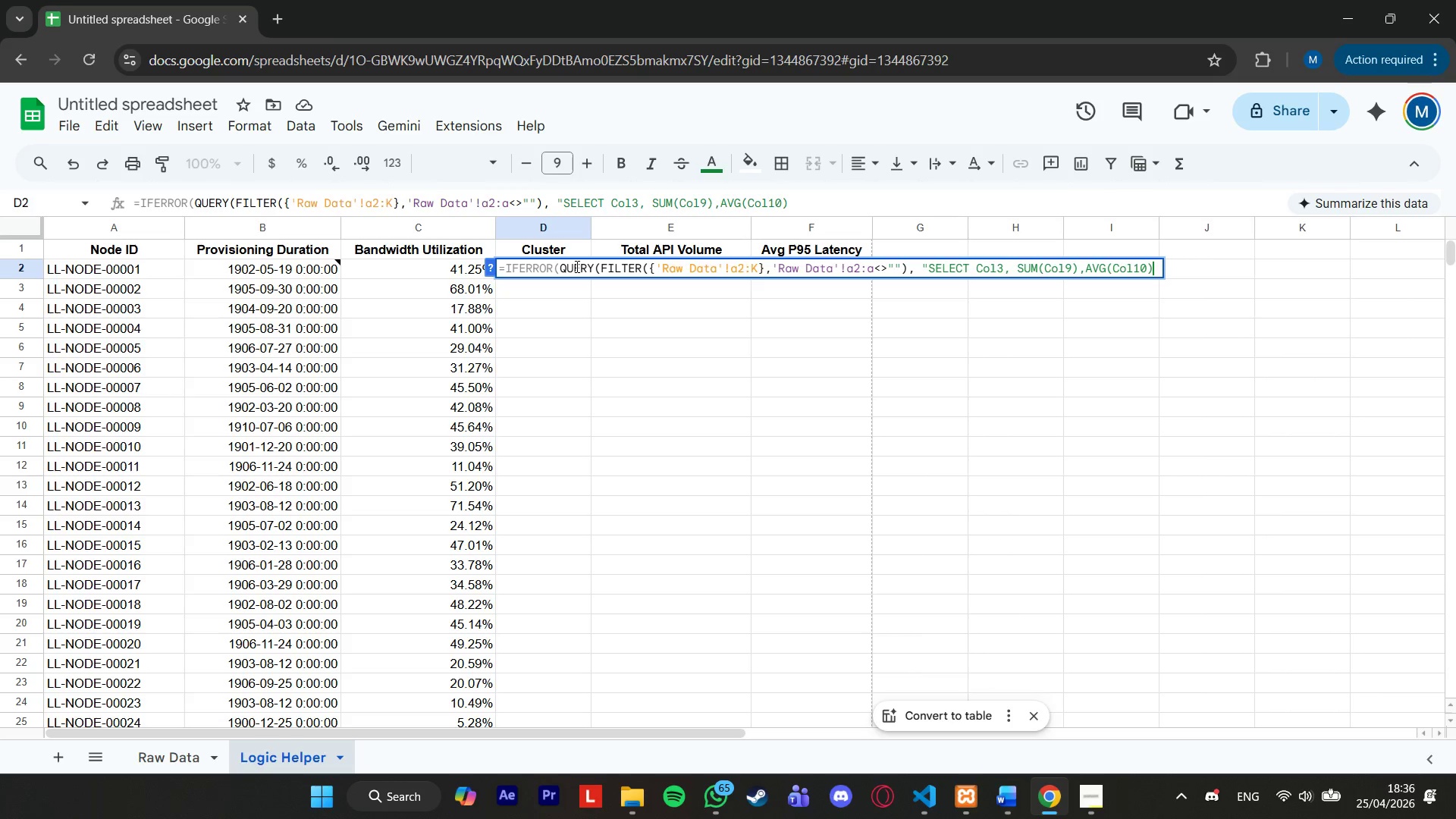 
key(ArrowRight)
 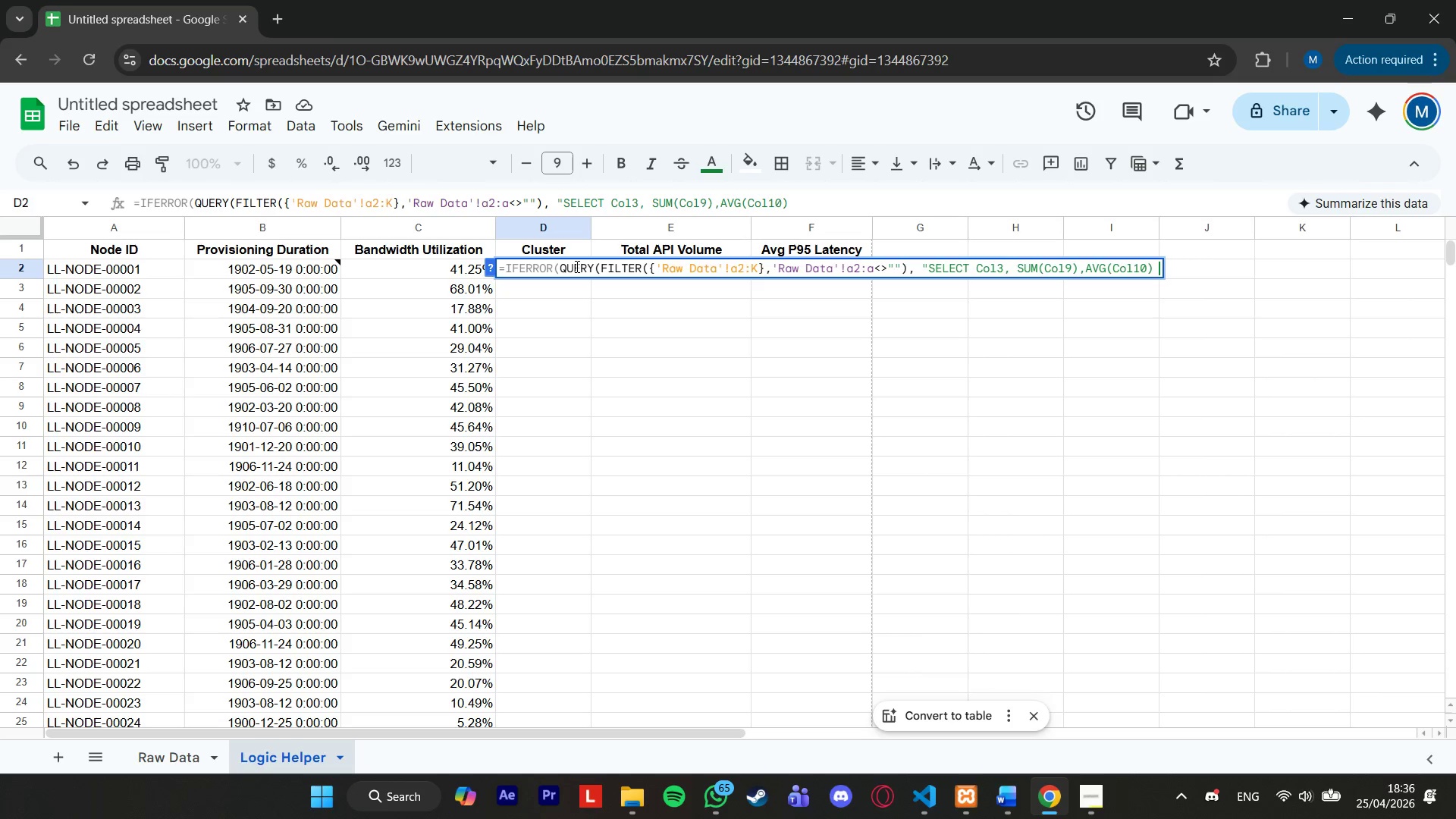 
type(GROUP BY Col3", 0),"Not Found"))
 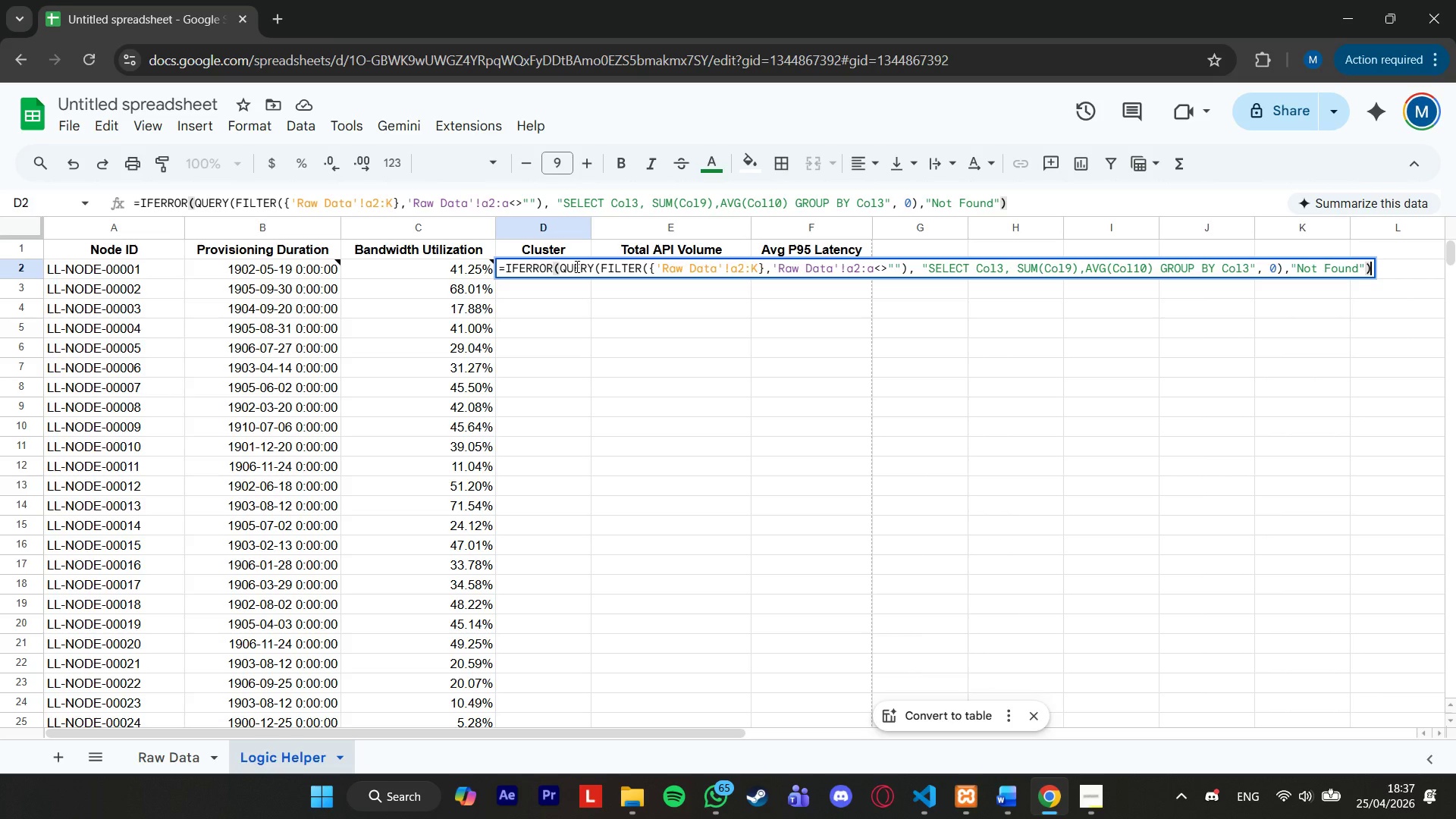 
key(Enter)
 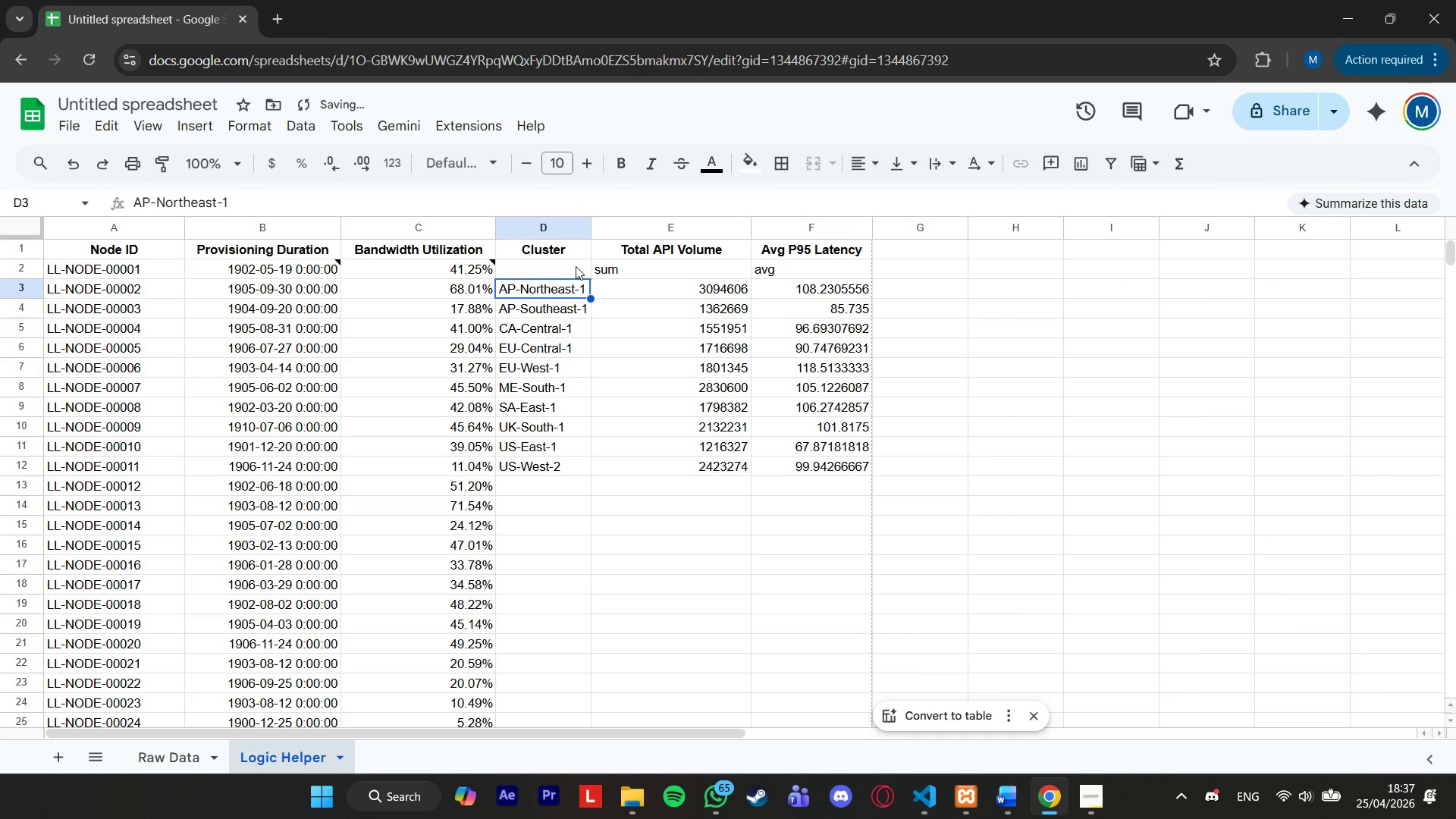 
left_click([576, 266])
 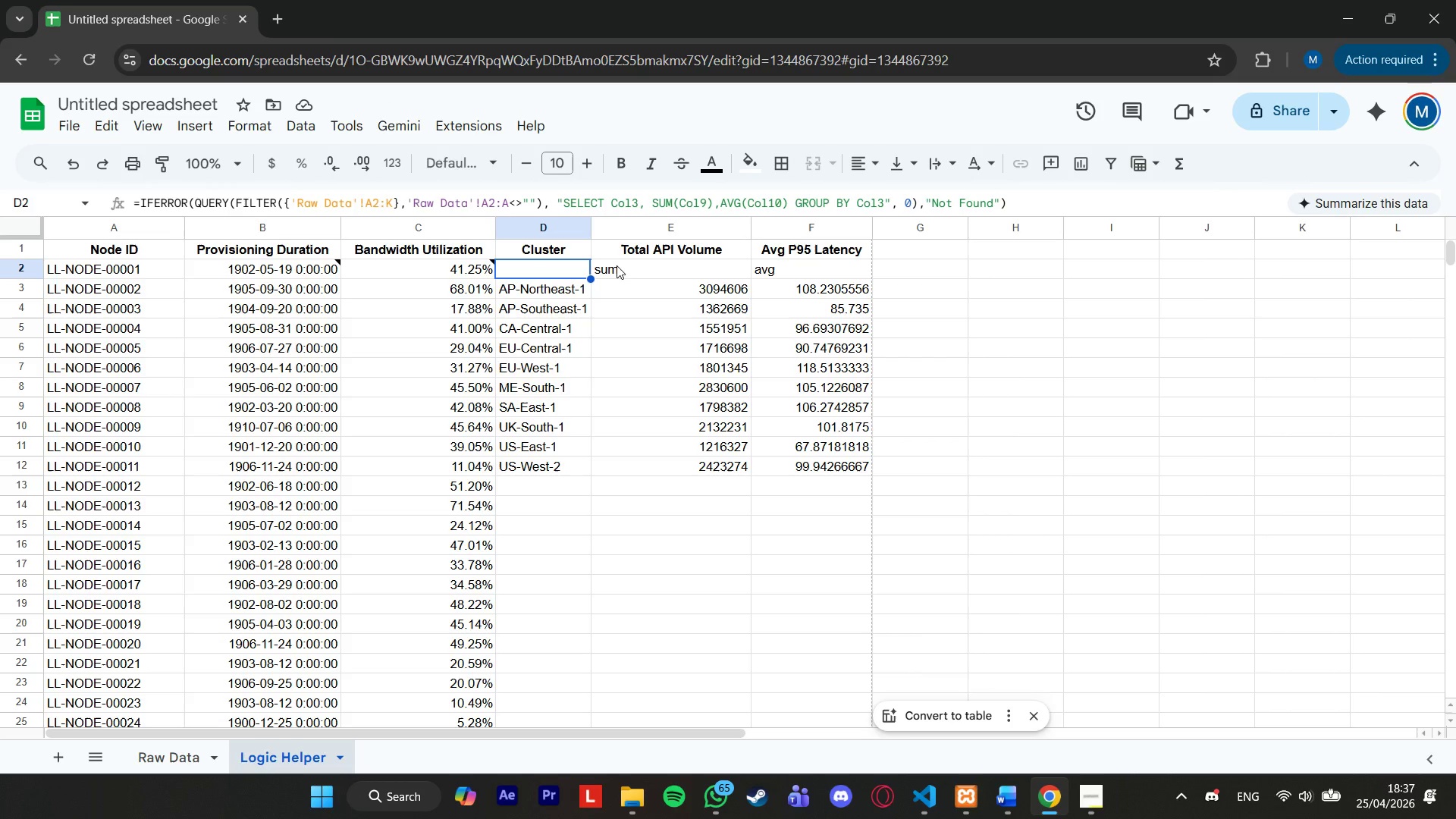 
left_click([626, 271])
 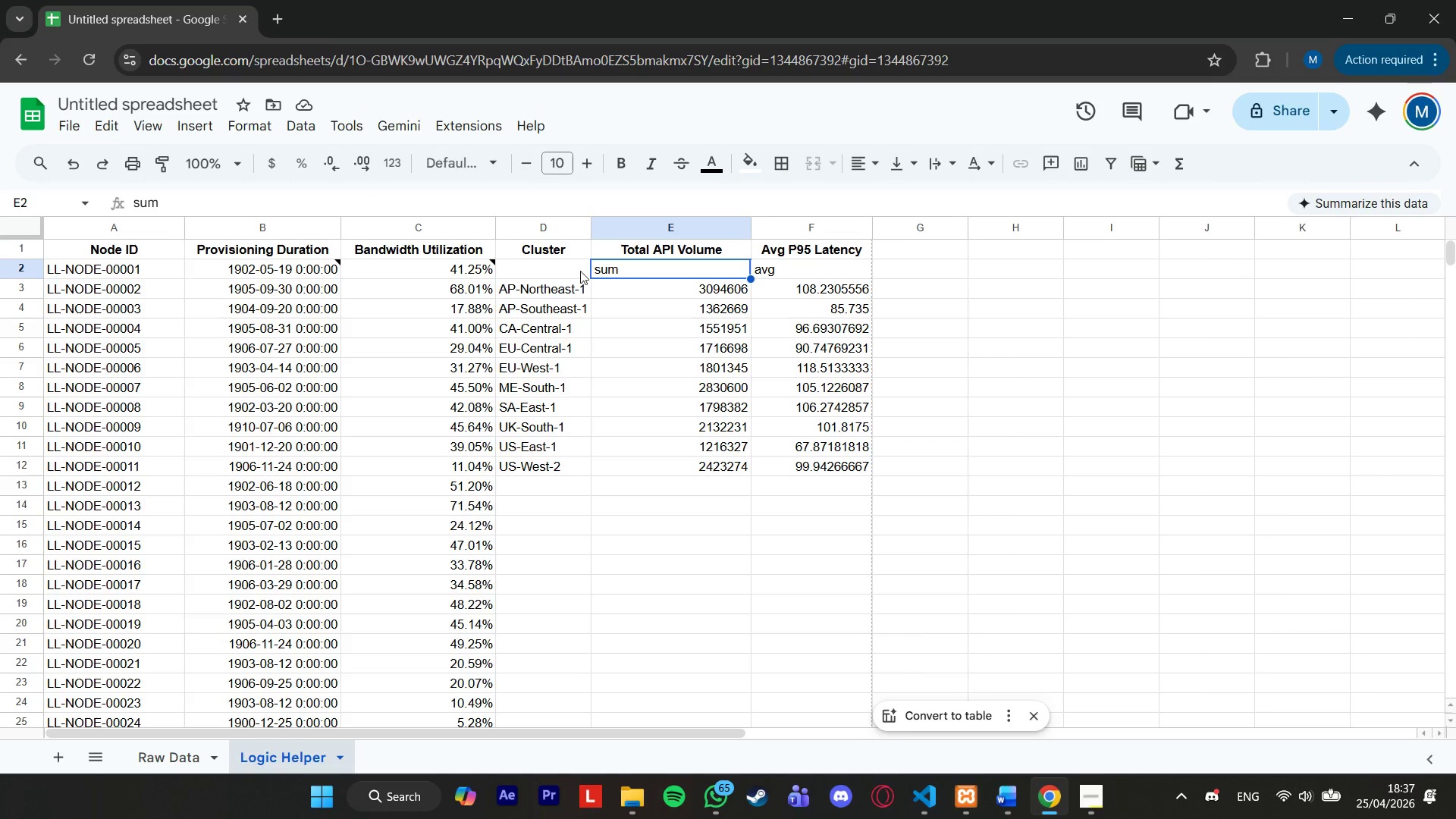 
left_click([563, 272])
 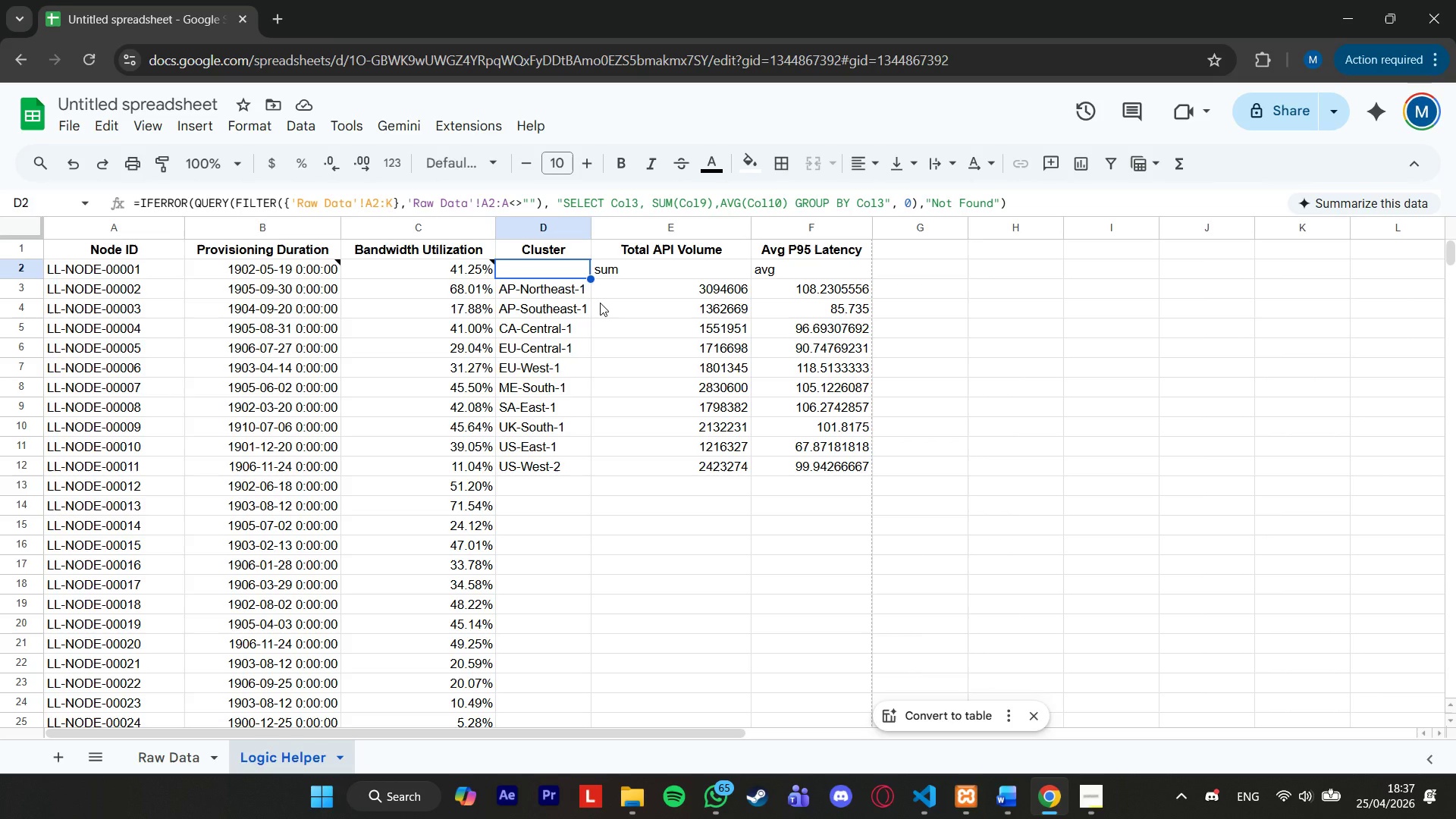 
wait(15.34)
 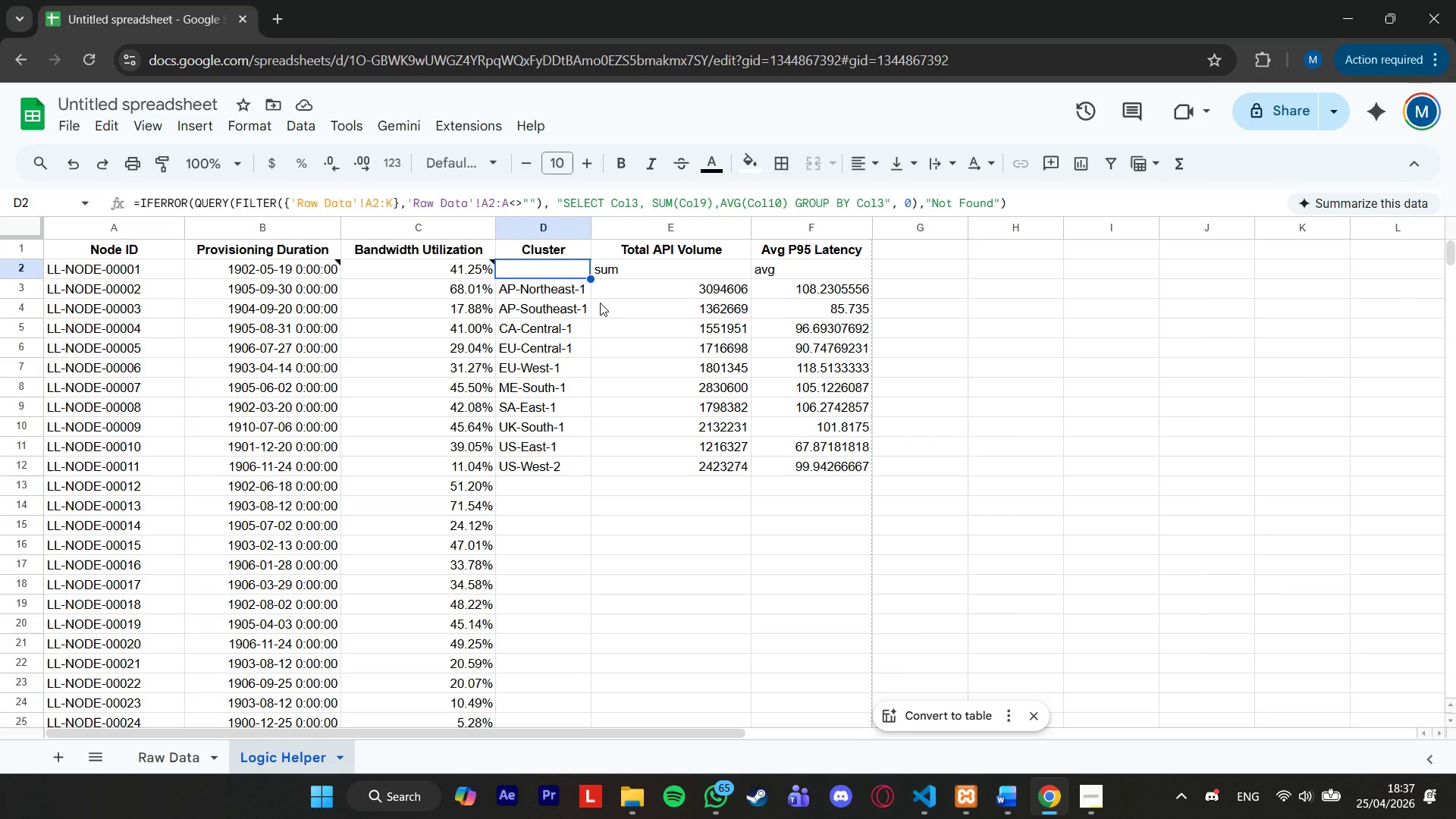 
left_click([547, 293])
 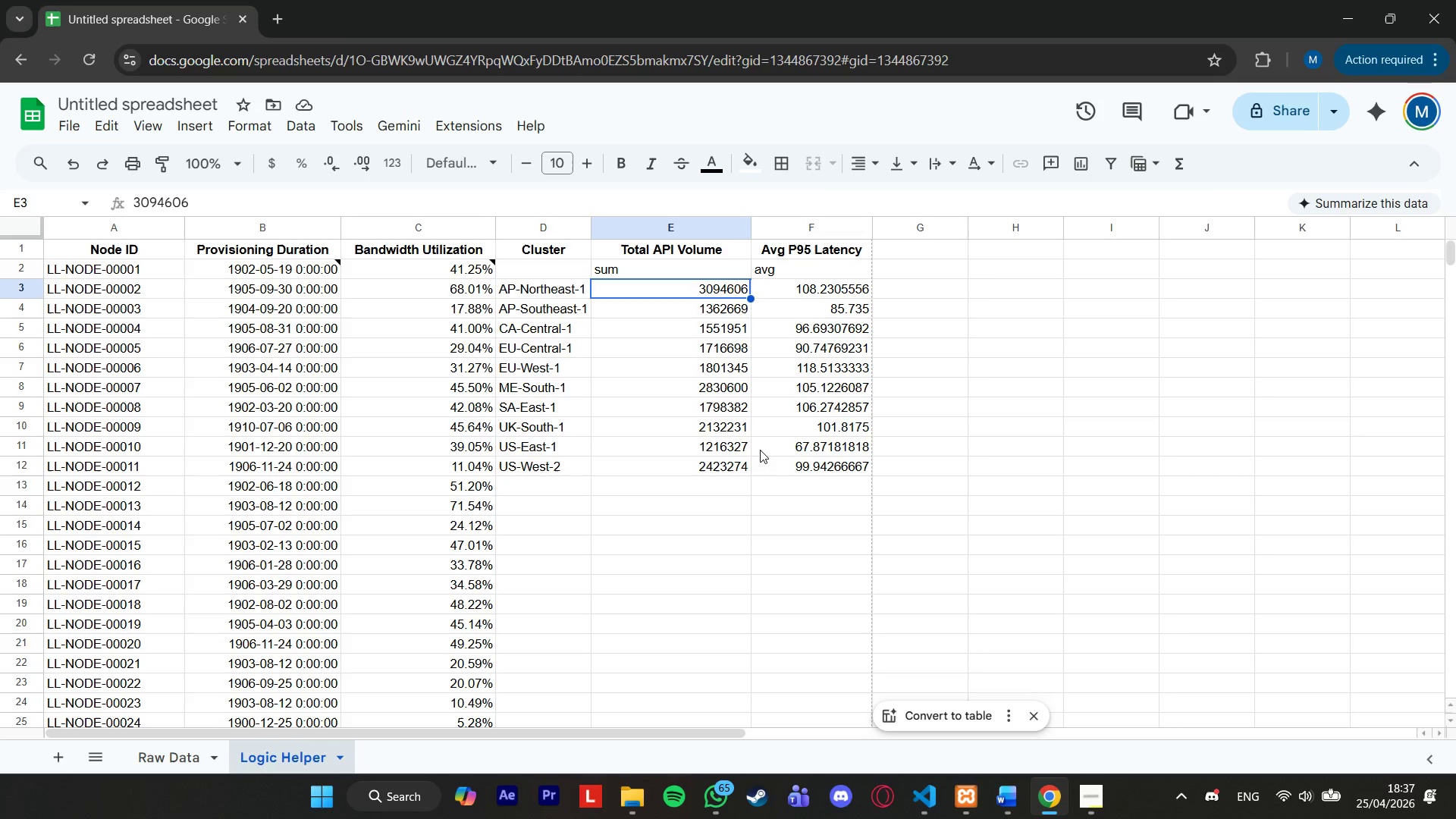 
wait(16.17)
 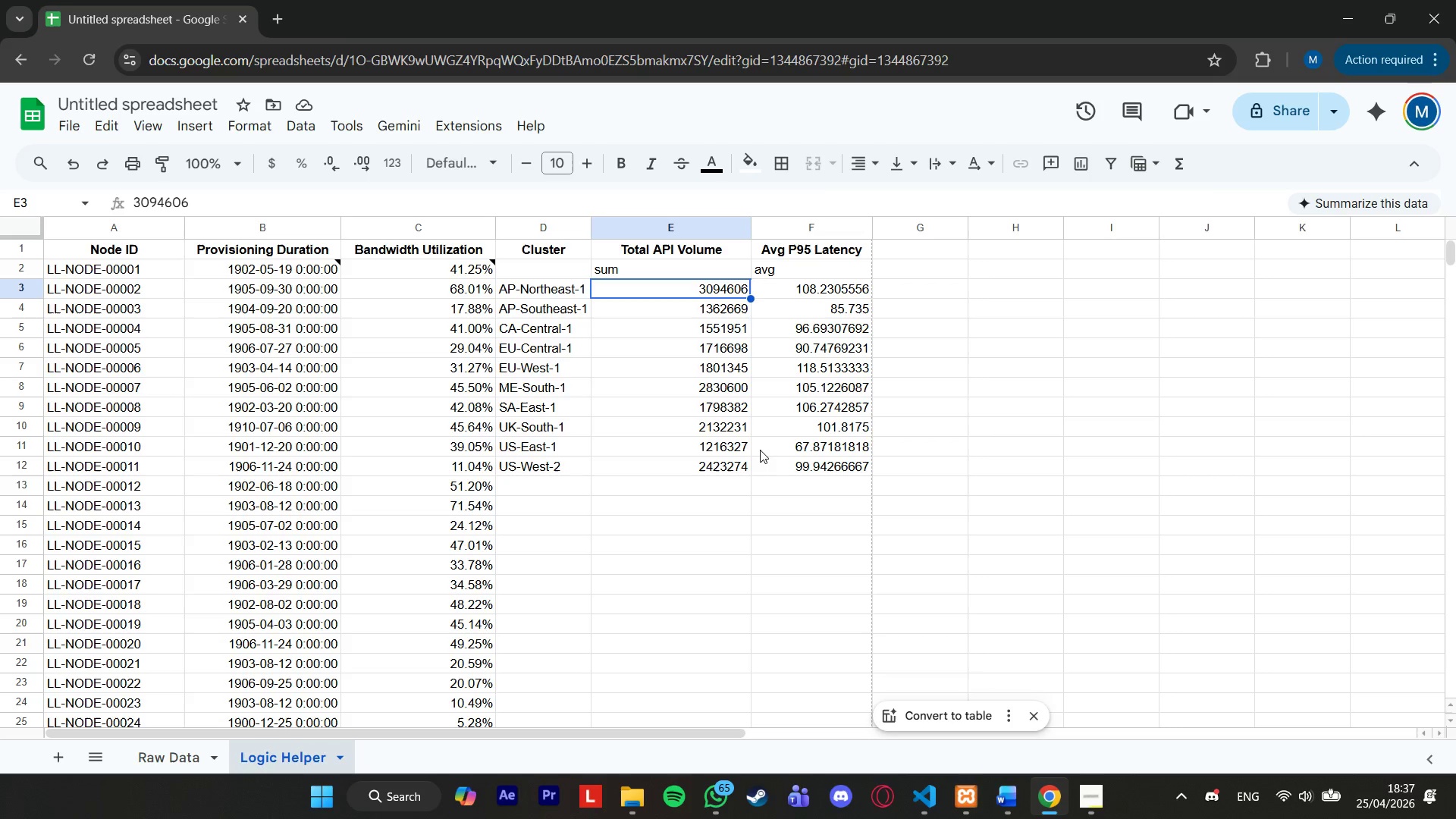 
hold_key(key=ShiftLeft, duration=0.5)
left_click([711, 462])
 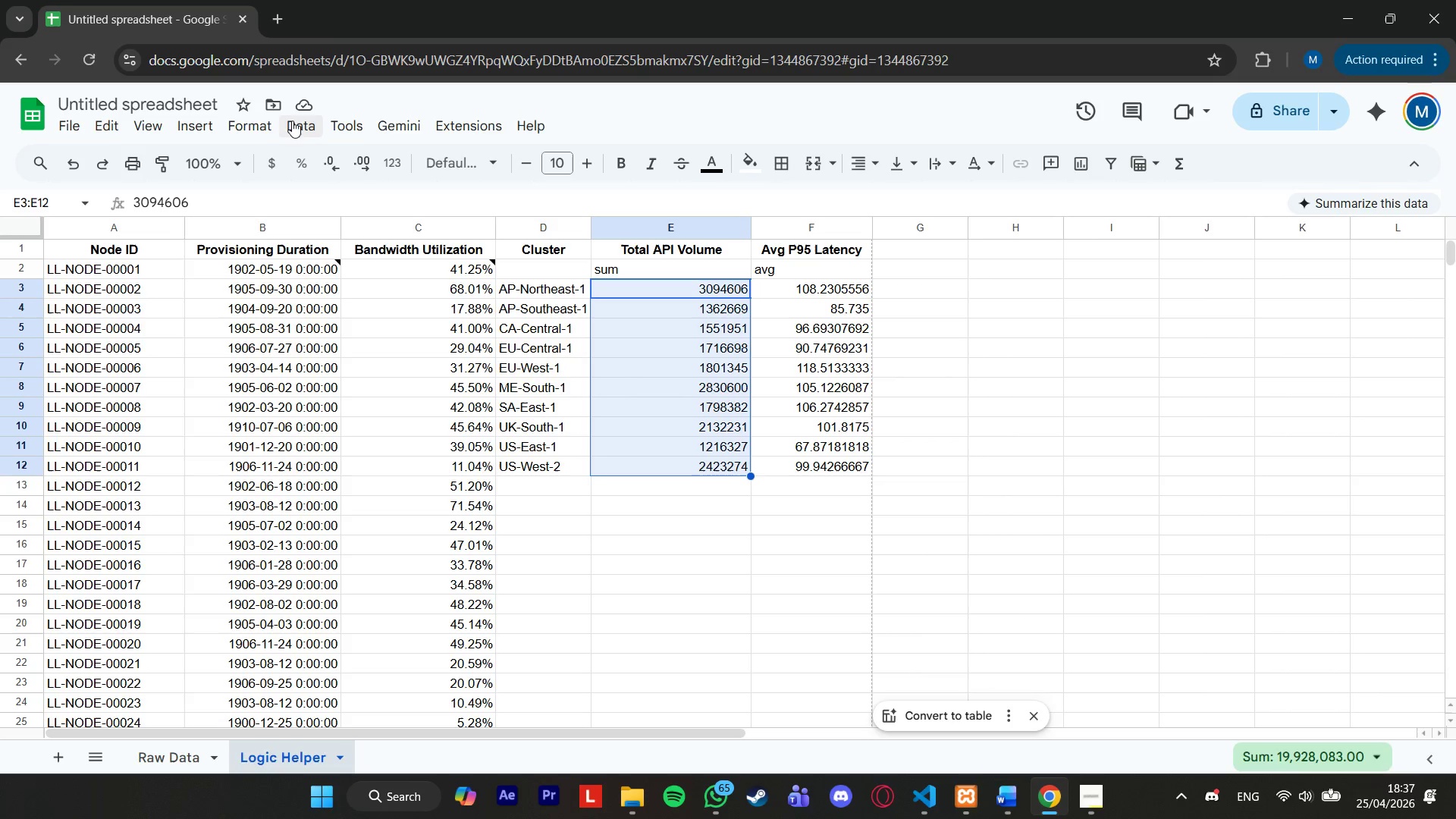 
left_click([260, 118])
 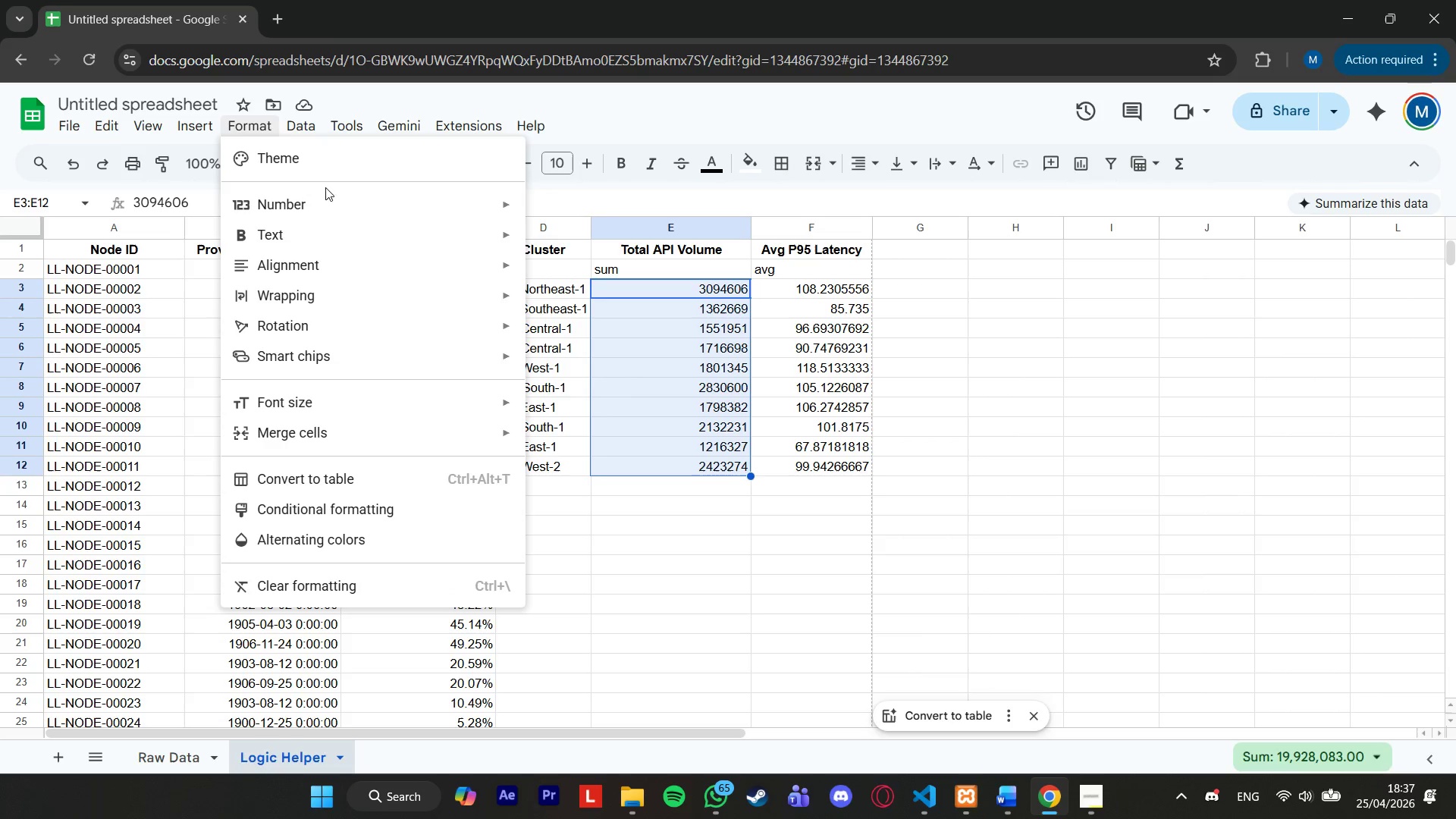 
left_click([338, 199])
 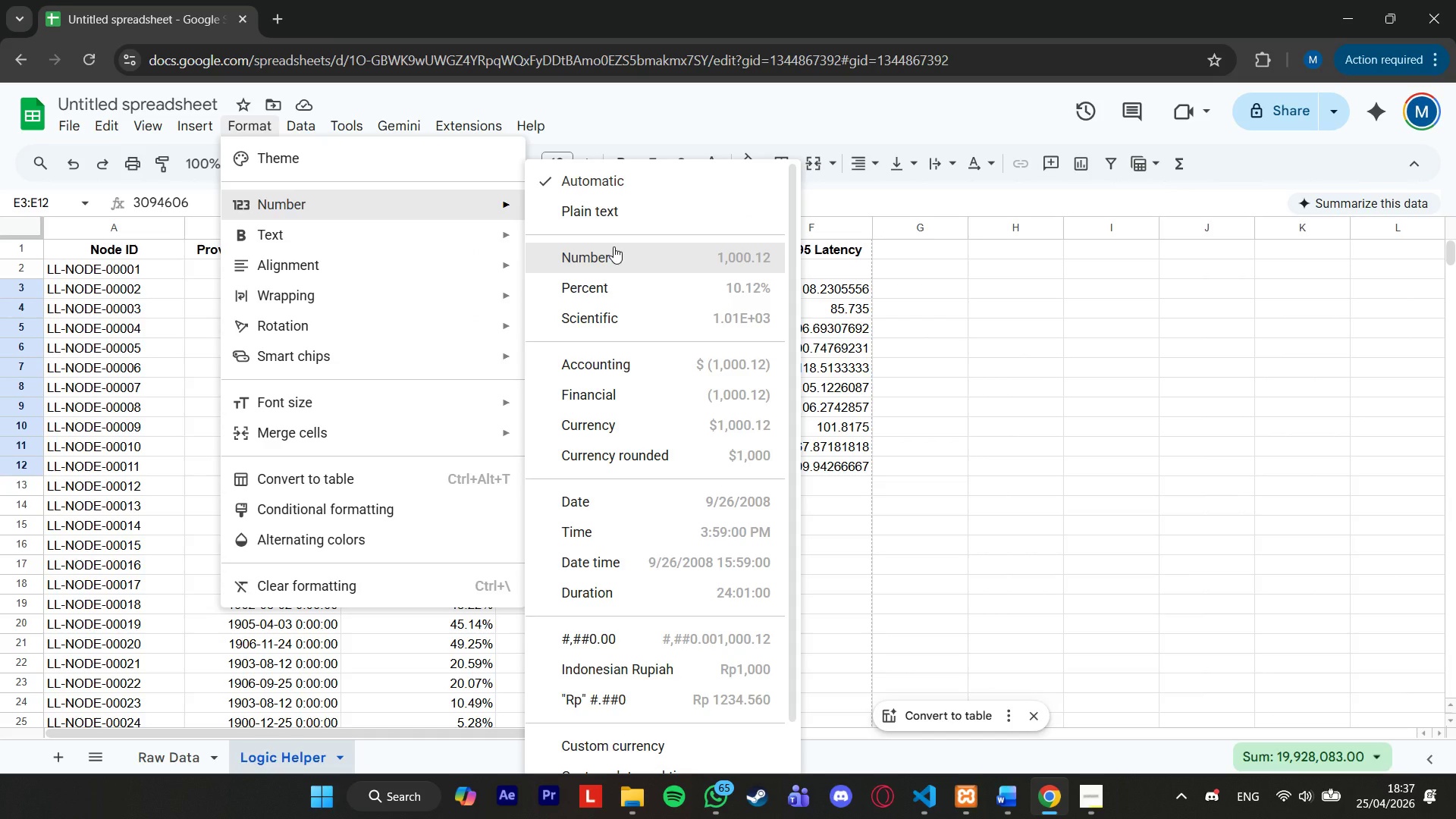 
left_click([613, 246])
 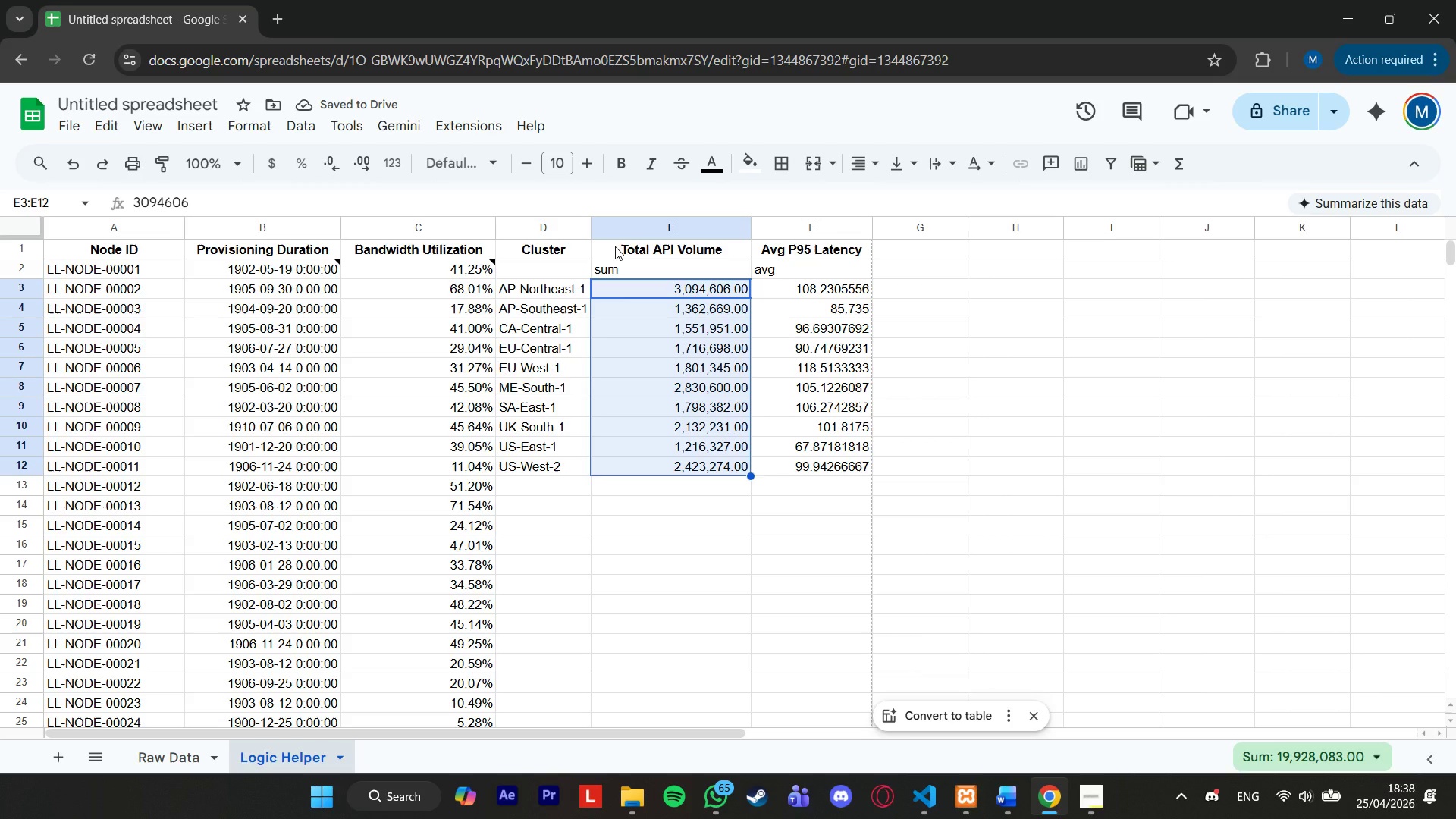 
wait(10.11)
 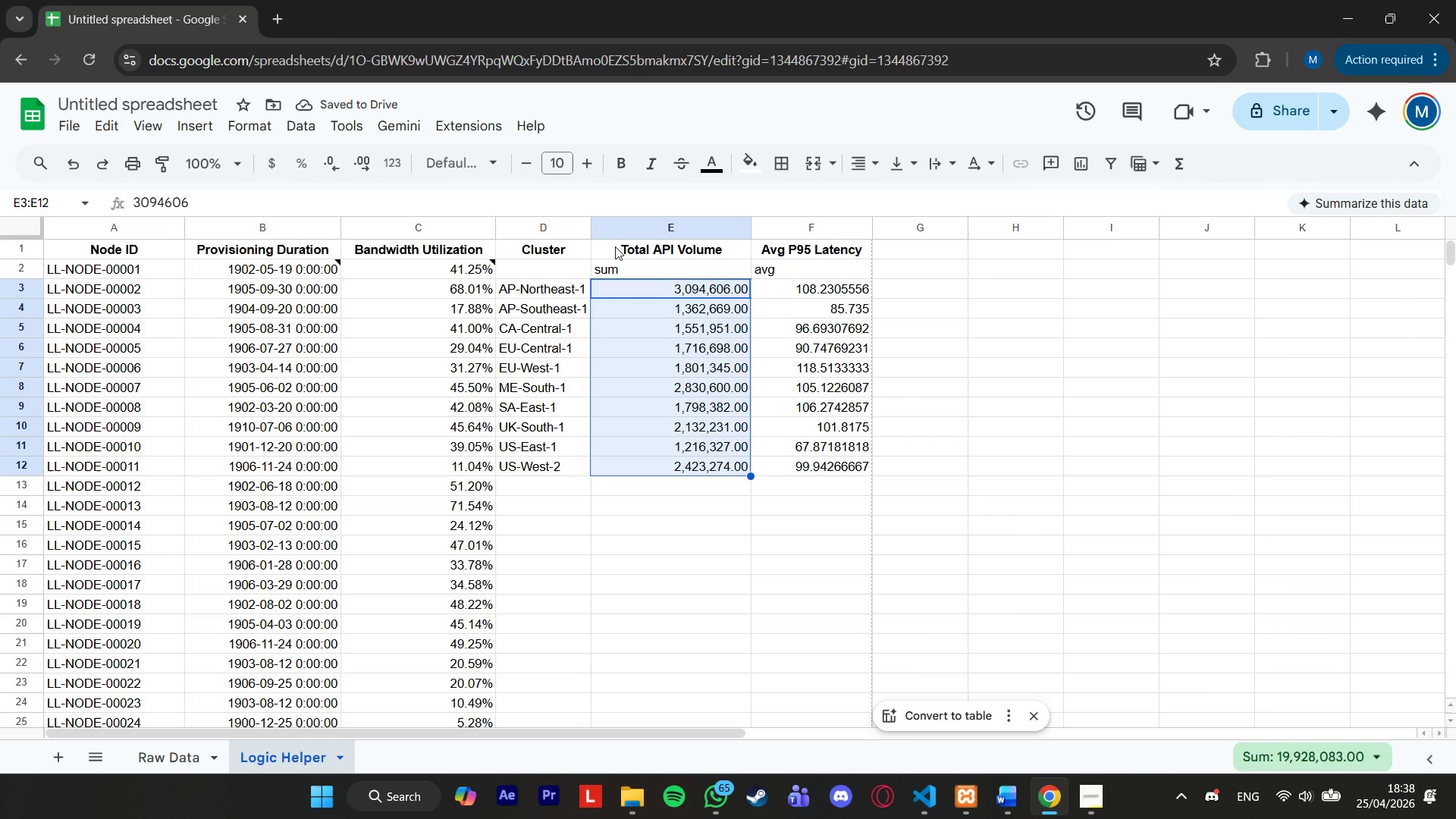 
left_click([259, 130])
 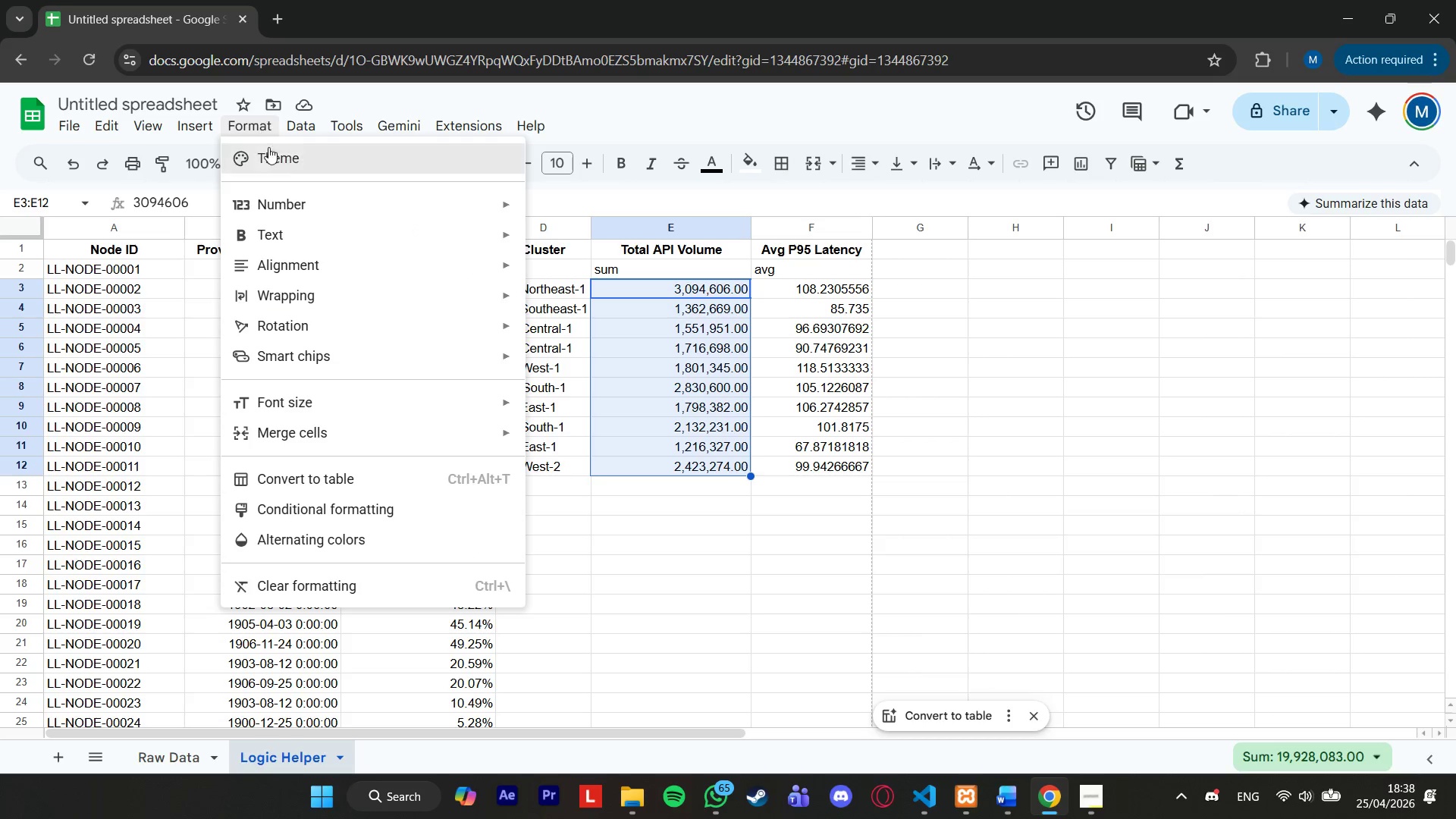 
left_click([287, 183])
 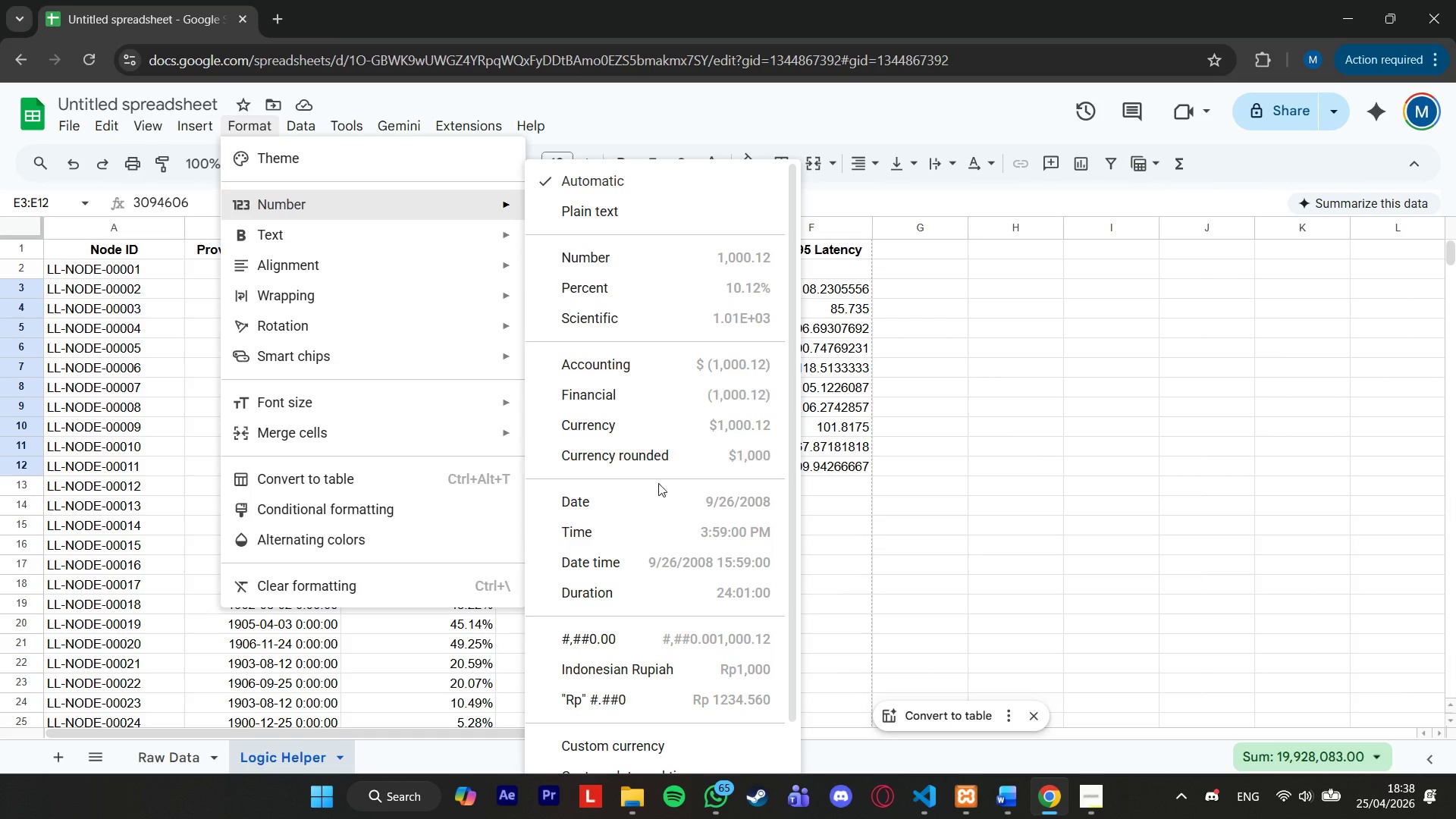 
scroll: coordinate [656, 592], scroll_direction: down, amount: 3.0
 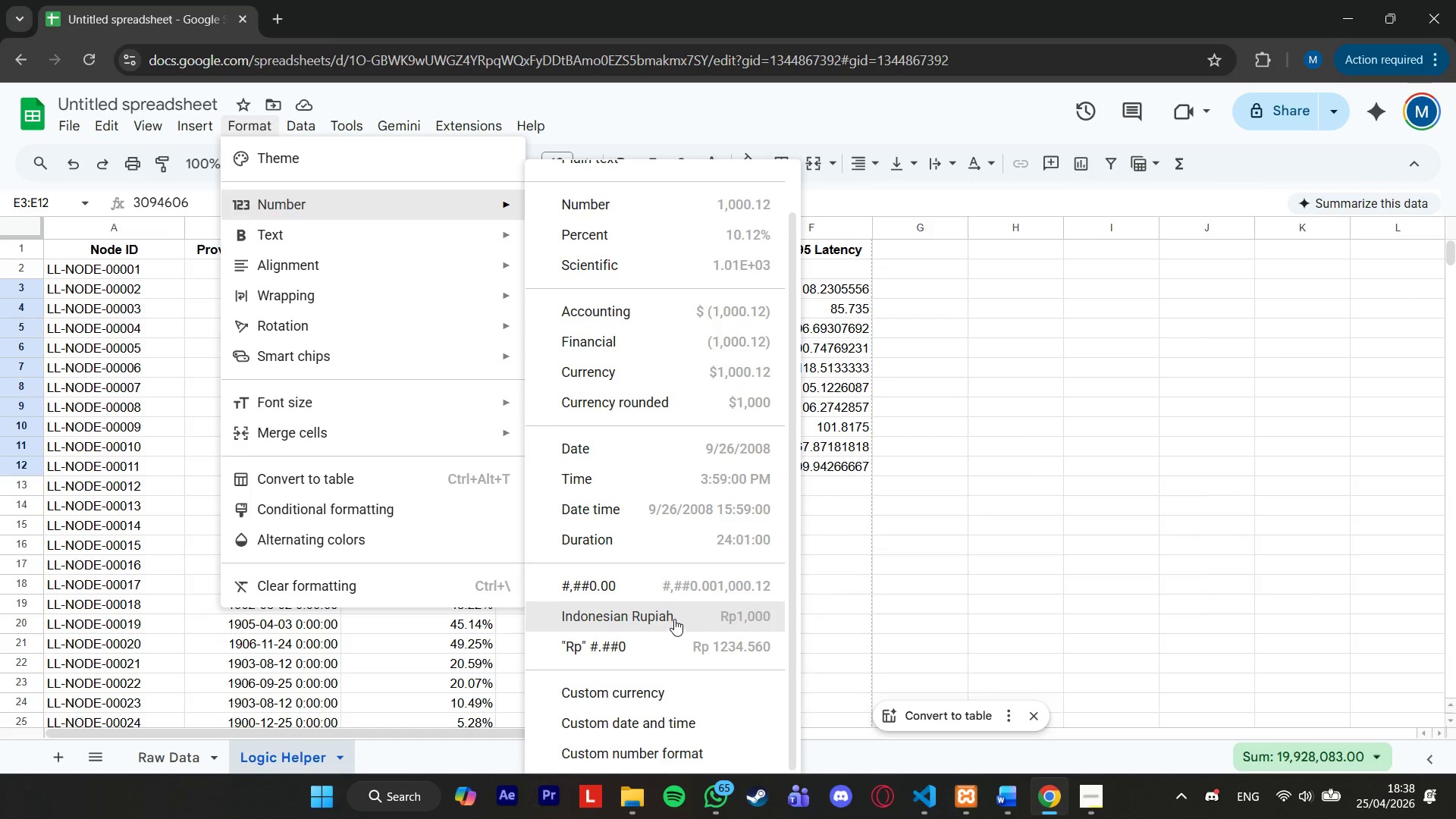 
scroll: coordinate [673, 613], scroll_direction: up, amount: 3.0
 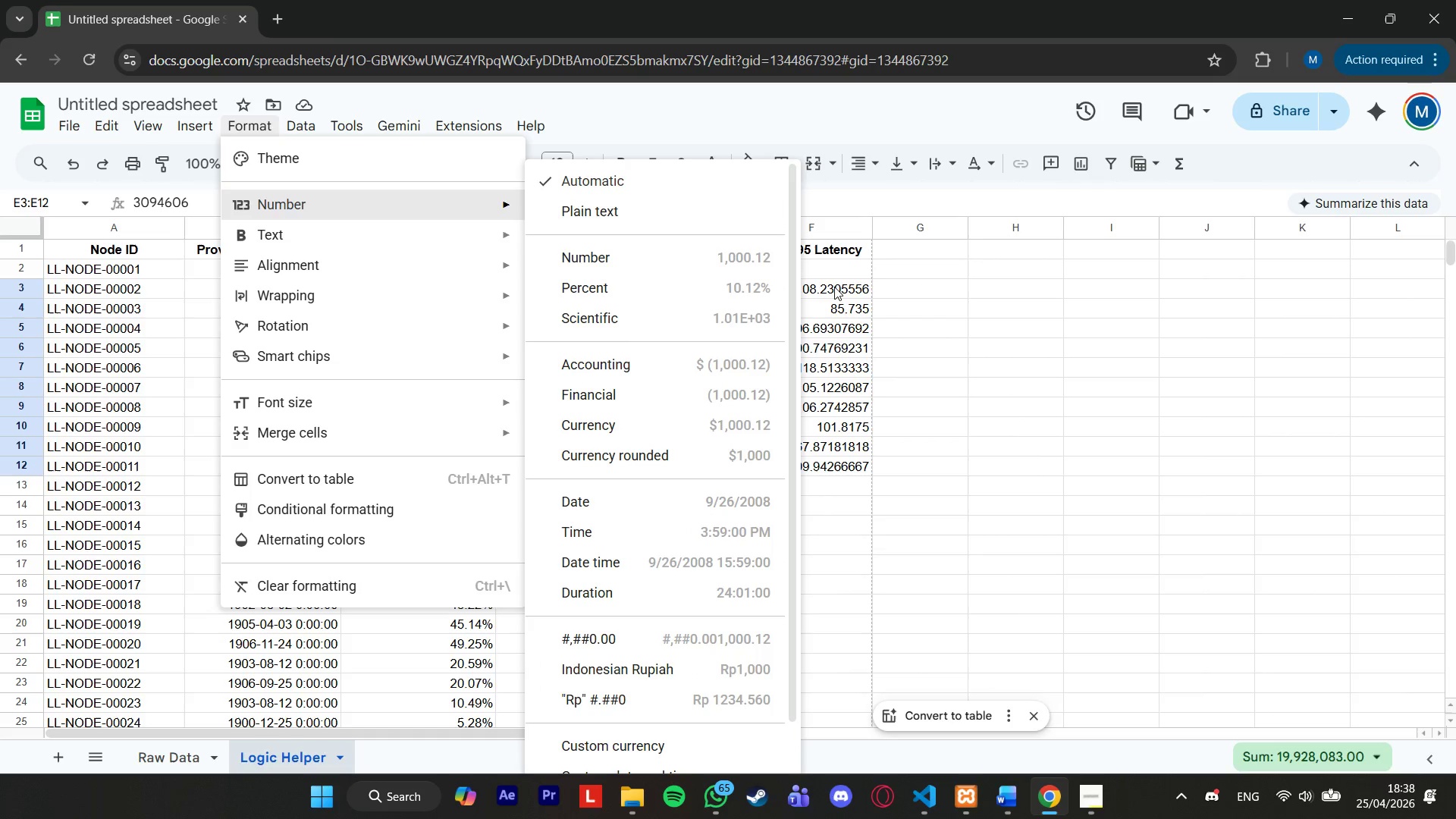 
left_click([833, 280])
 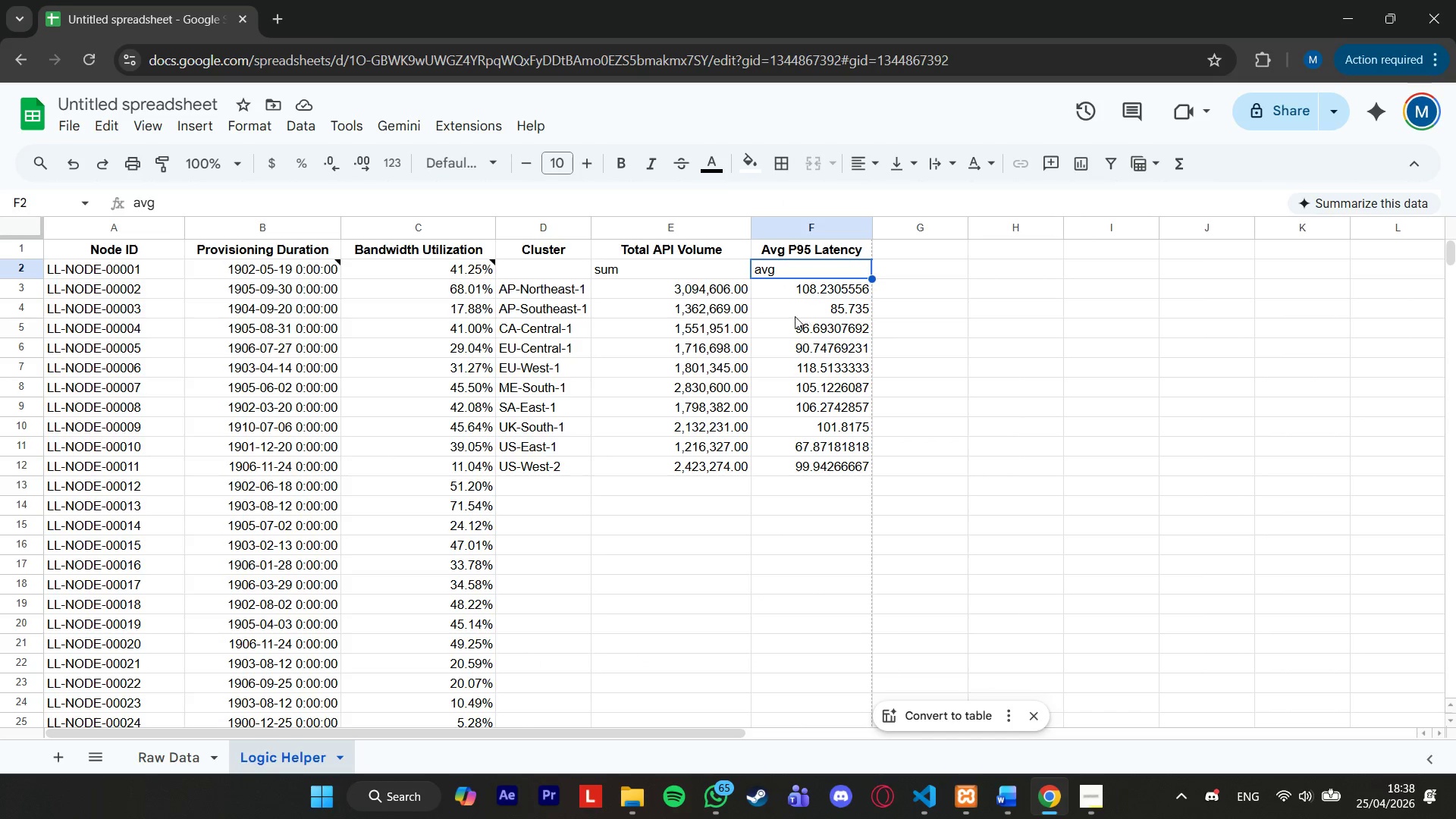 
key(Control+Z)
 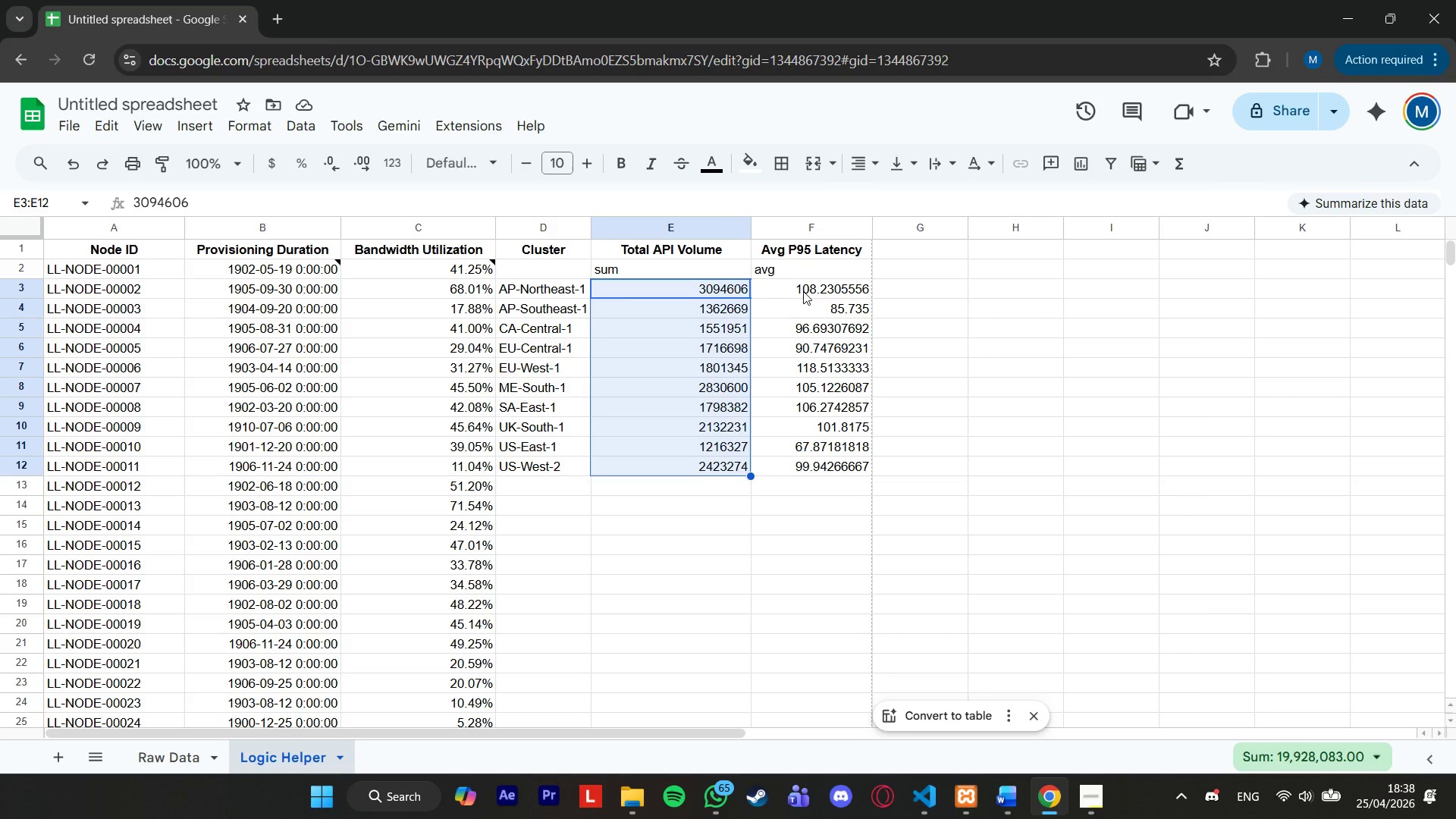 
wait(7.42)
 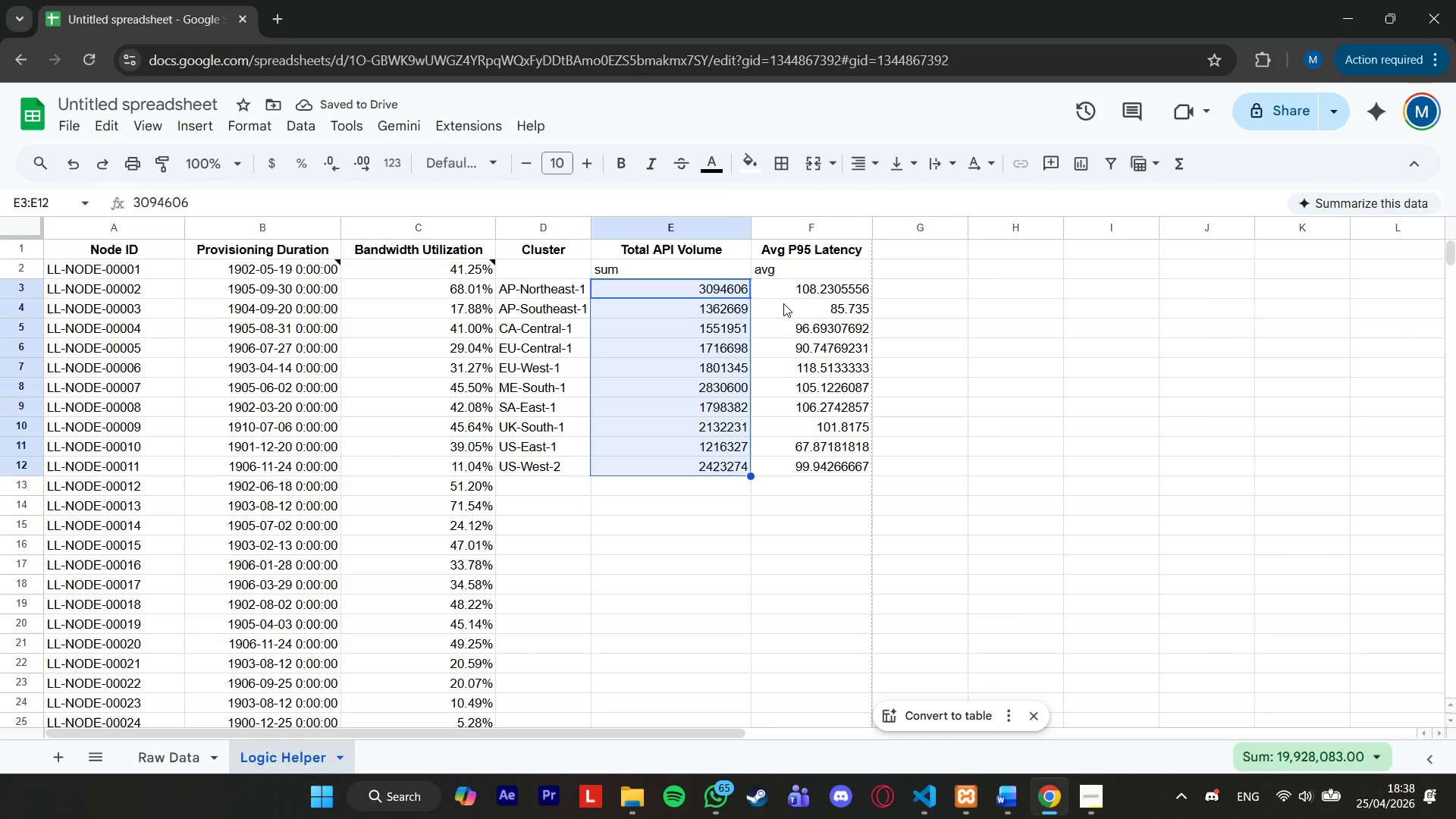 
left_click_drag(start_coordinate=[803, 291], to_coordinate=[824, 464])
 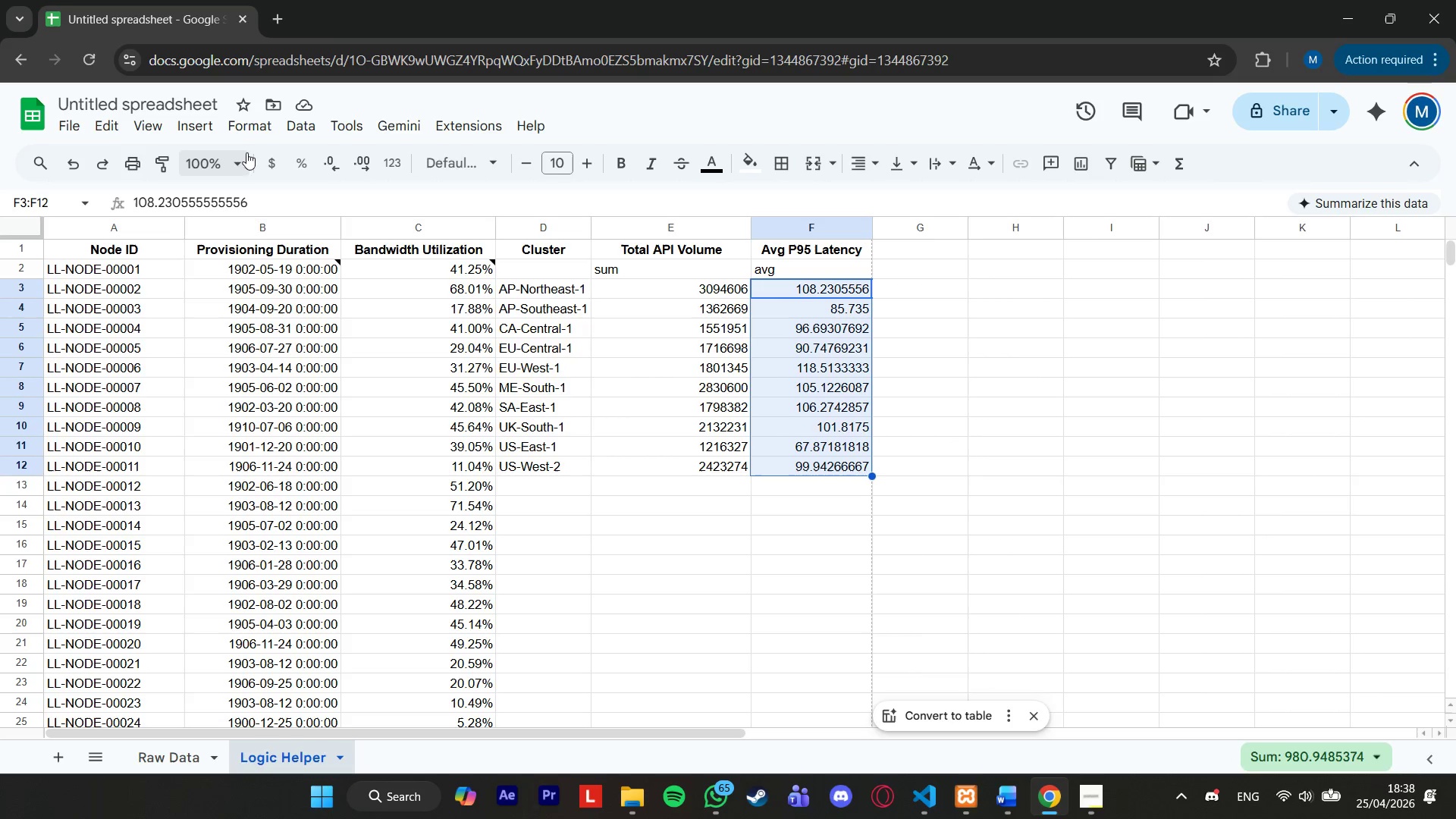 
left_click([242, 136])
 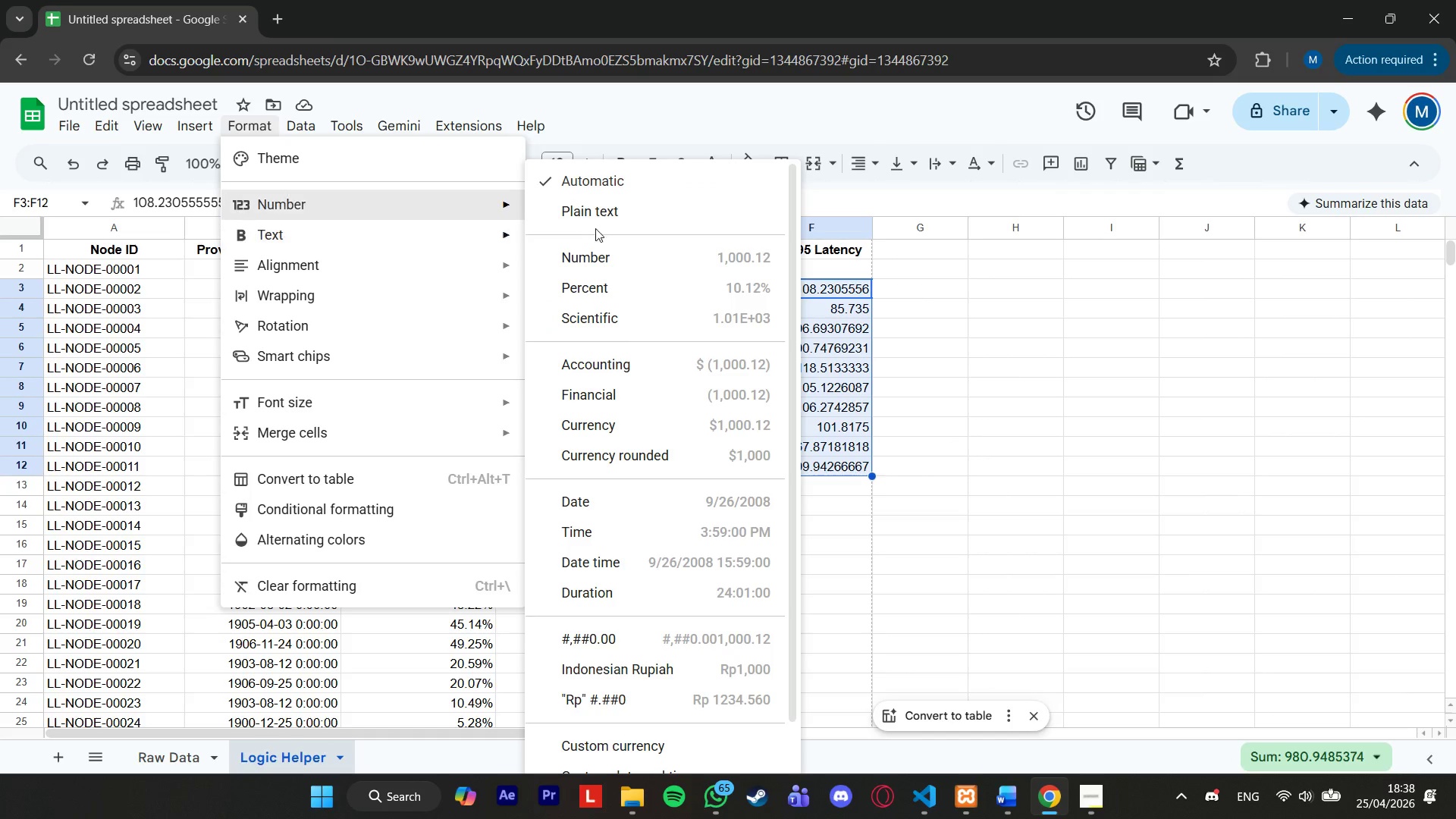 
left_click([644, 251])
 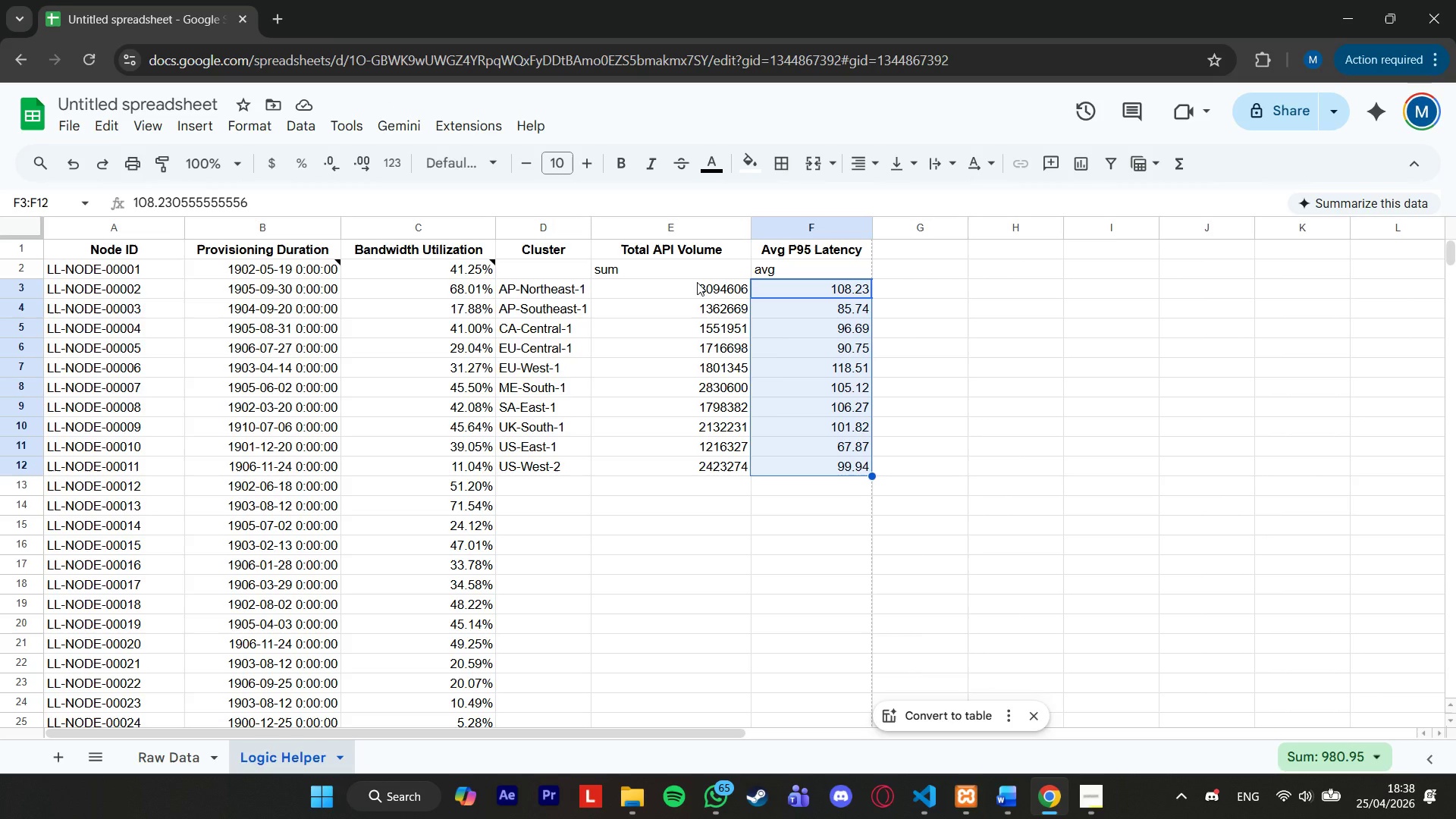 
wait(10.59)
 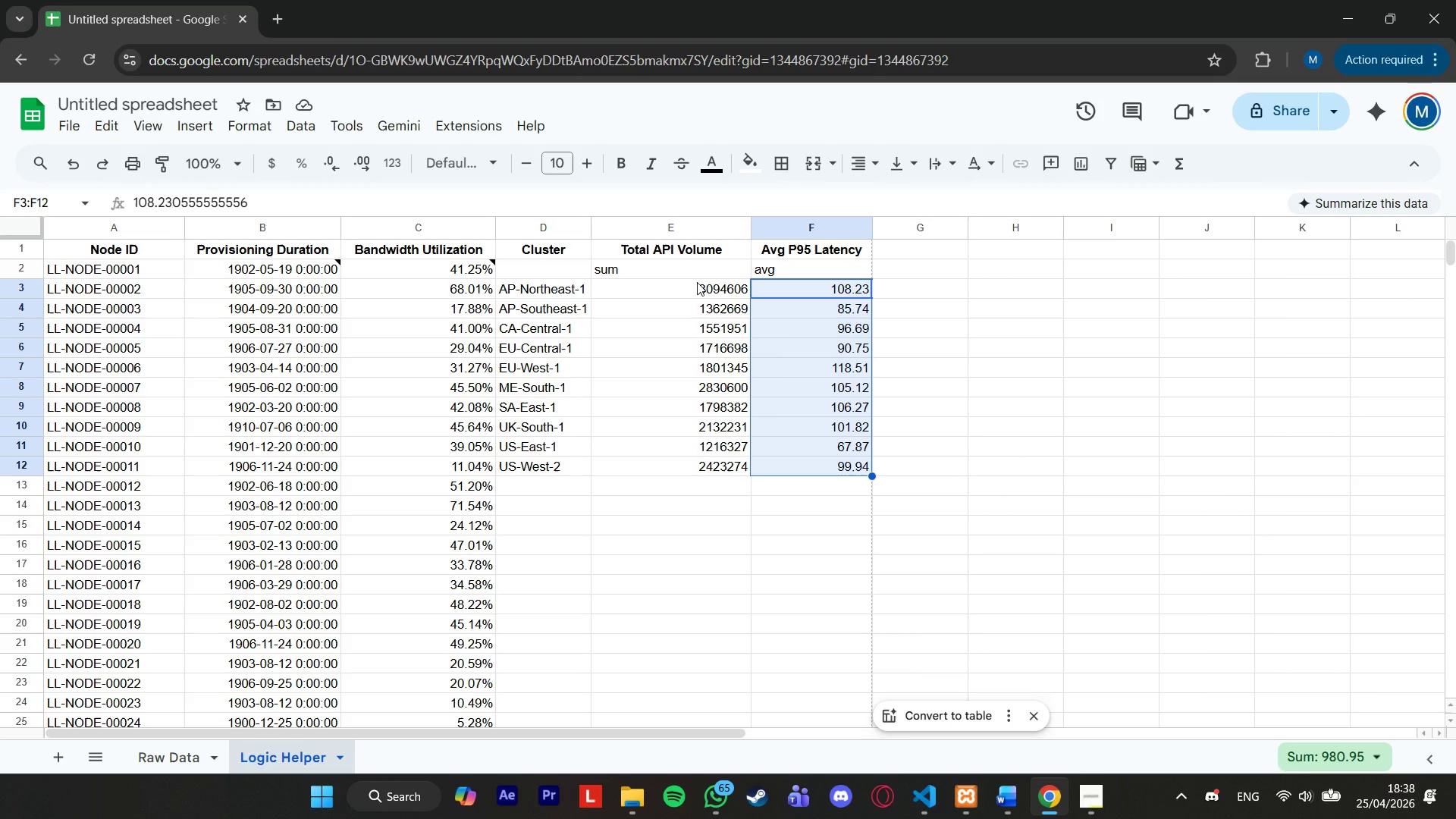 
left_click([645, 293])
 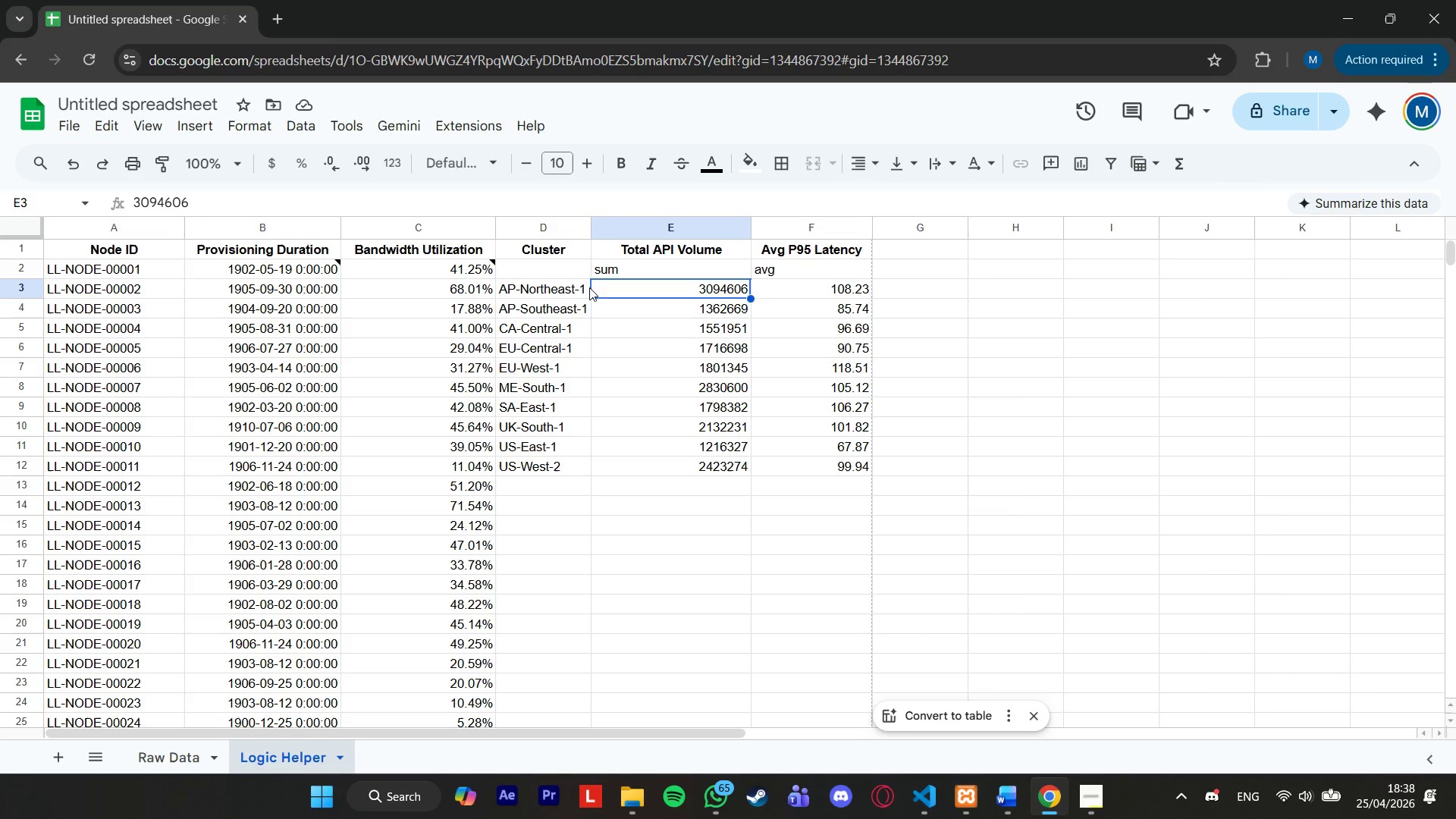 
left_click([566, 276])
 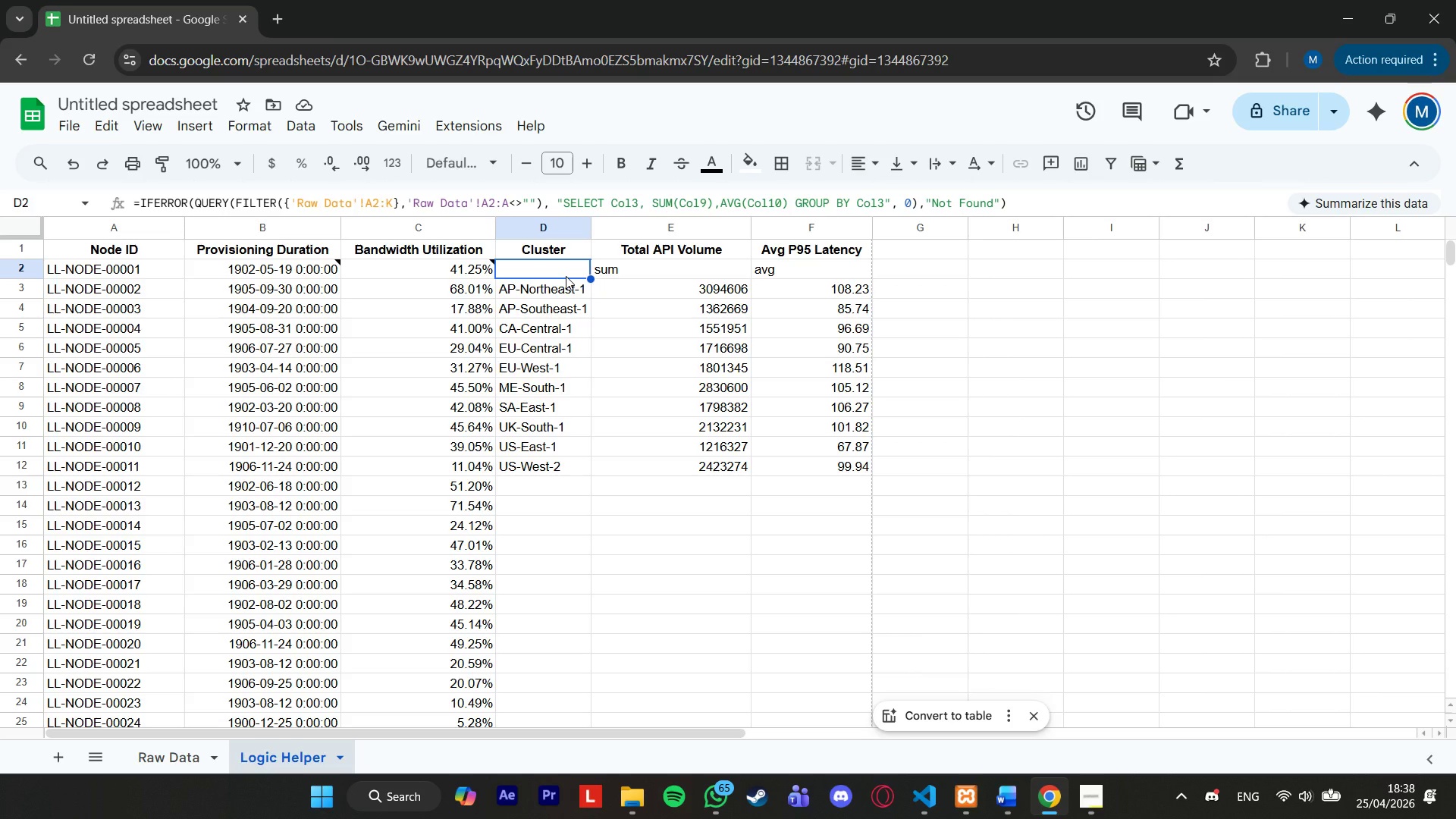 
right_click([566, 276])
 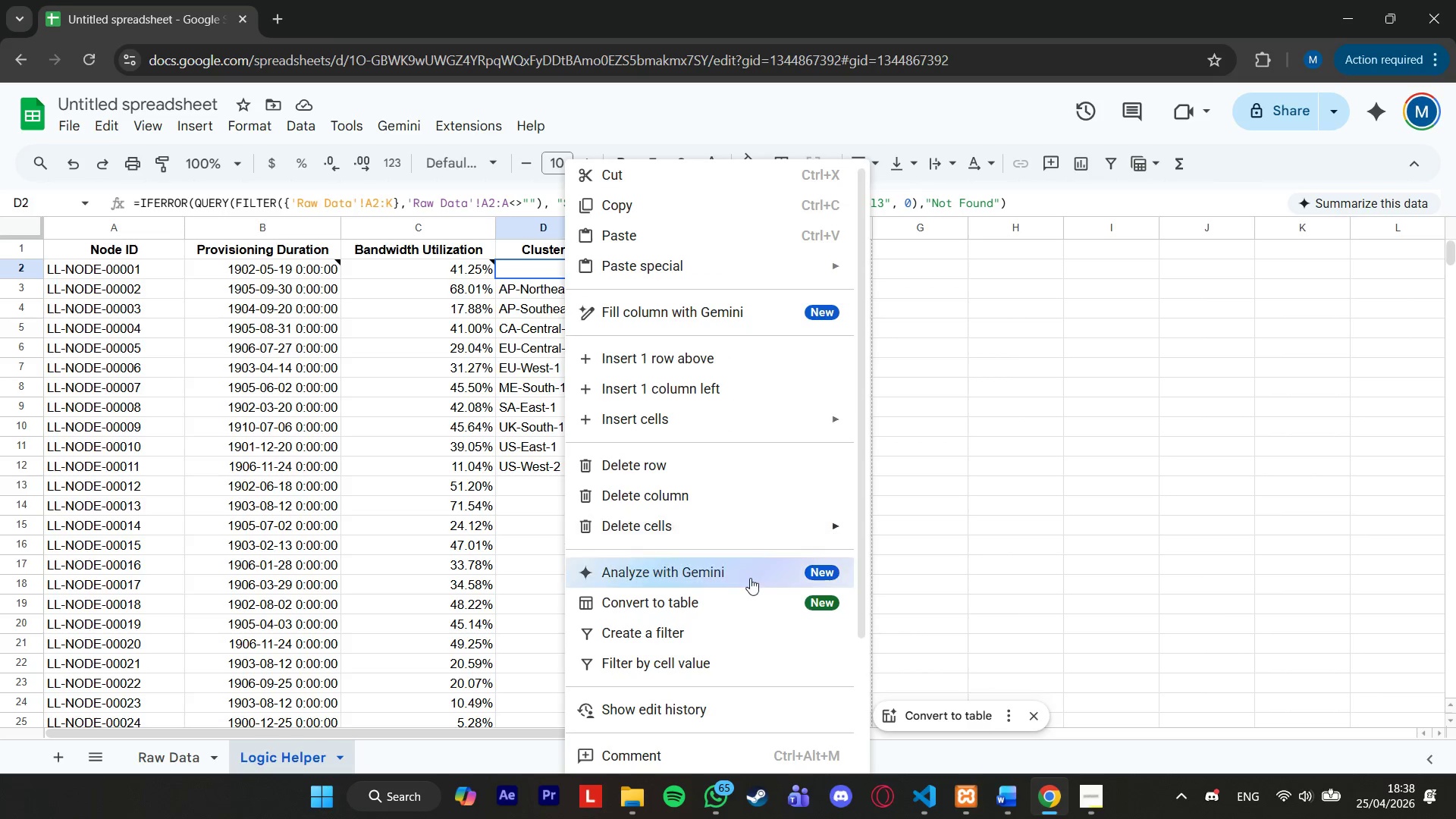 
scroll: coordinate [750, 579], scroll_direction: down, amount: 1.0
 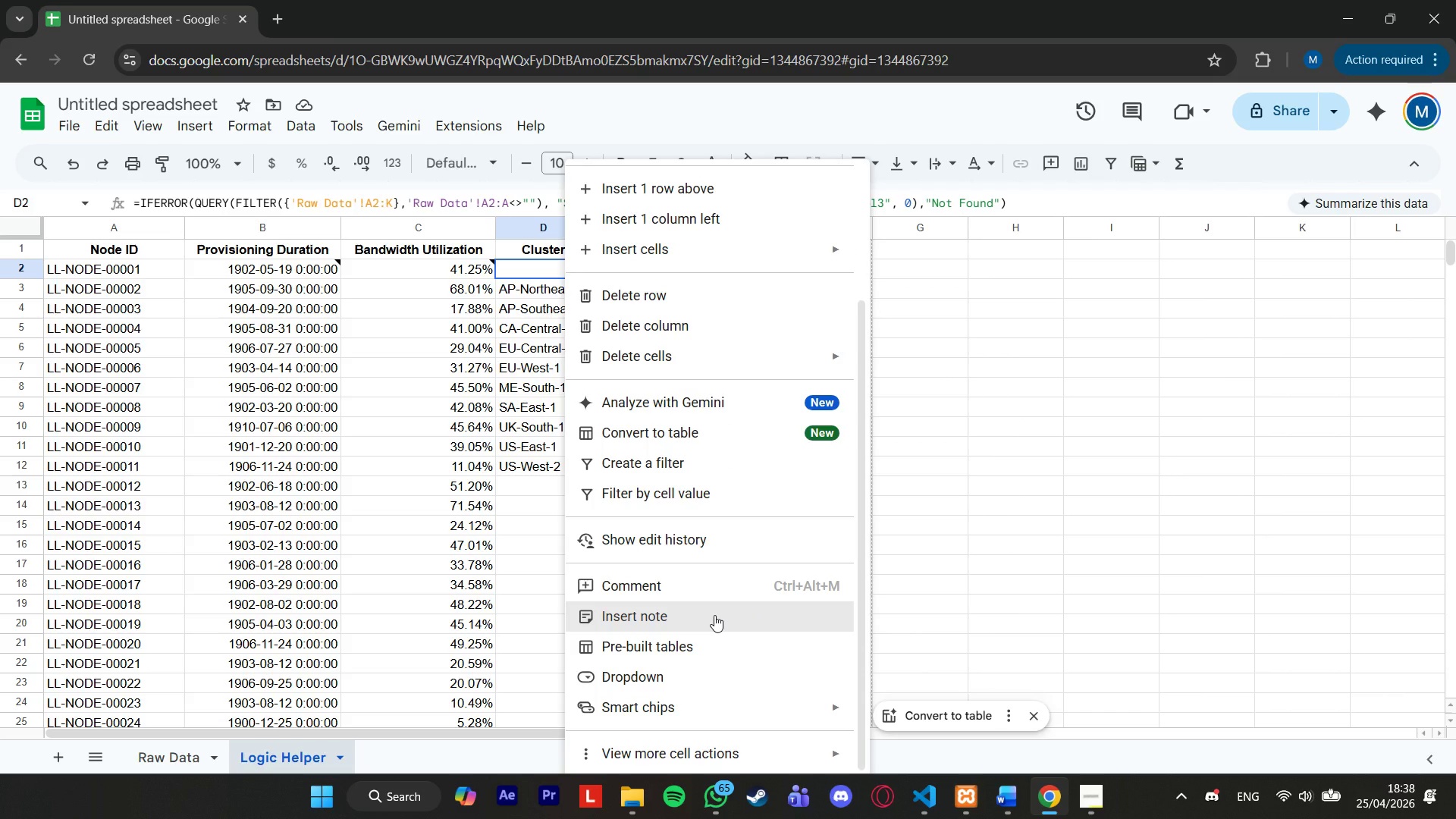 
left_click([714, 615])
 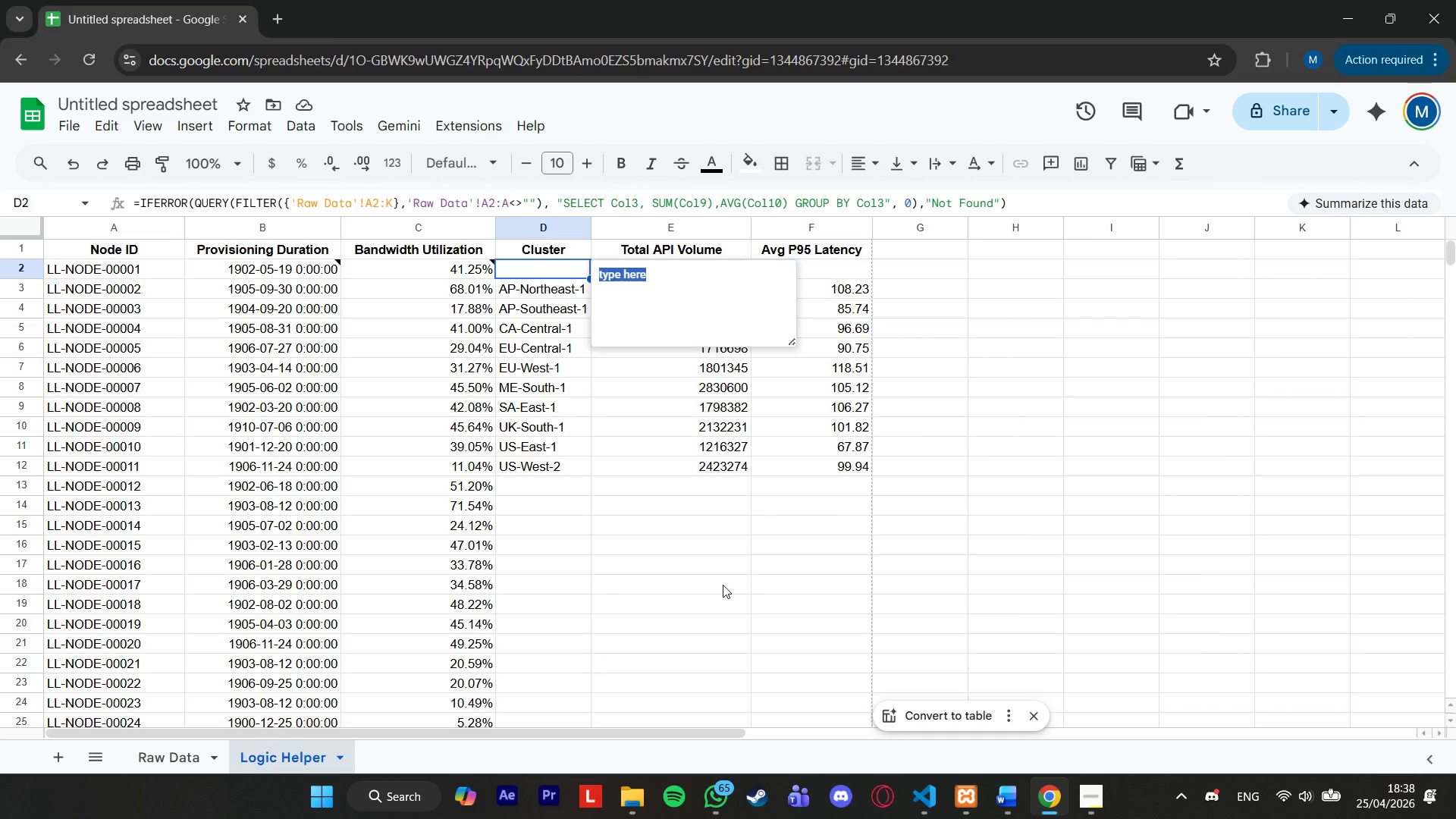 
type(API transactions is s)
key(Backspace)
type(summ)
key(Backspace)
key(Backspace)
key(Backspace)
key(Backspace)
type(a)
key(Backspace)
type(joined by SUM)
 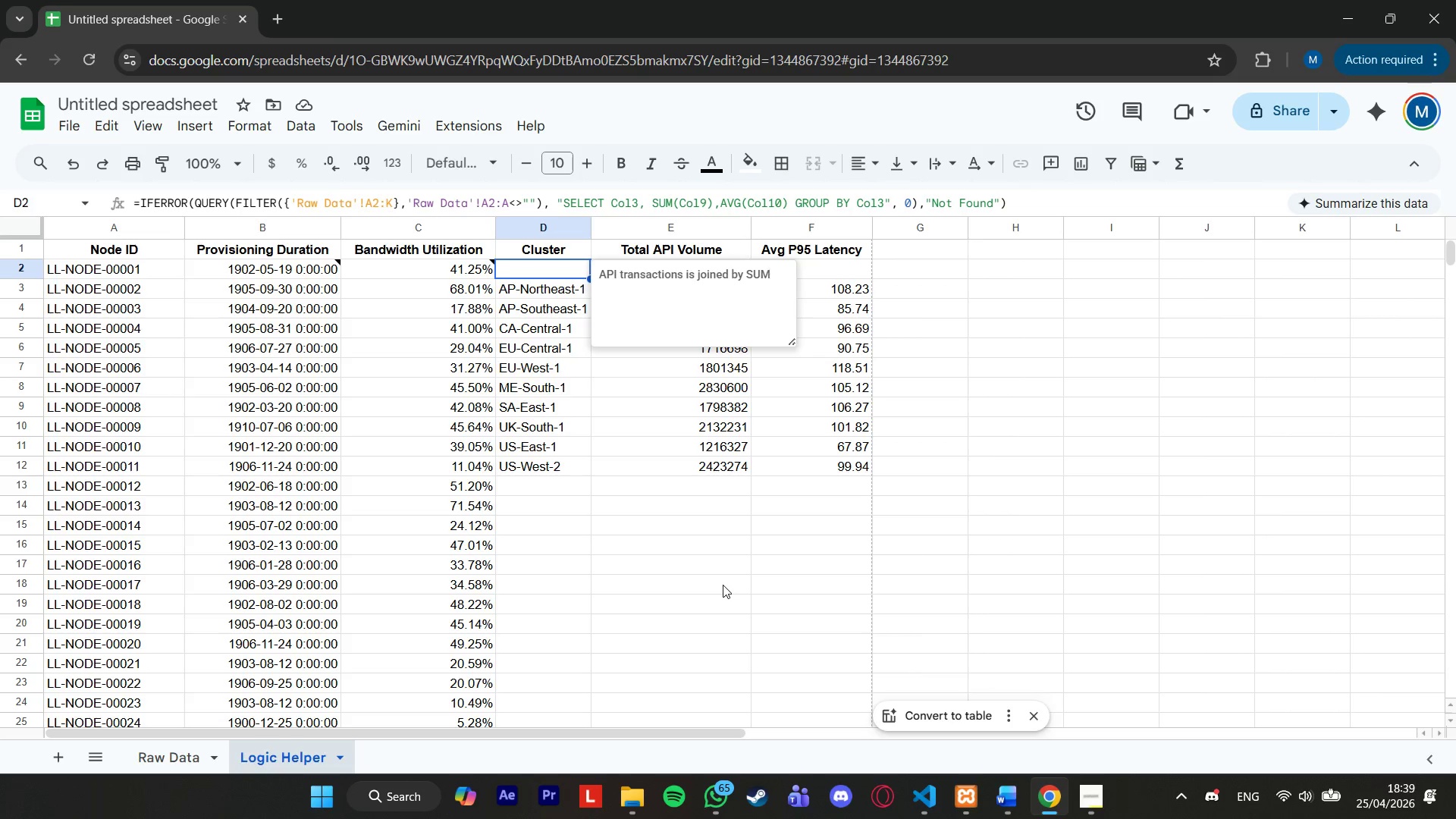 
hold_key(key=ArrowLeft, duration=0.86)
 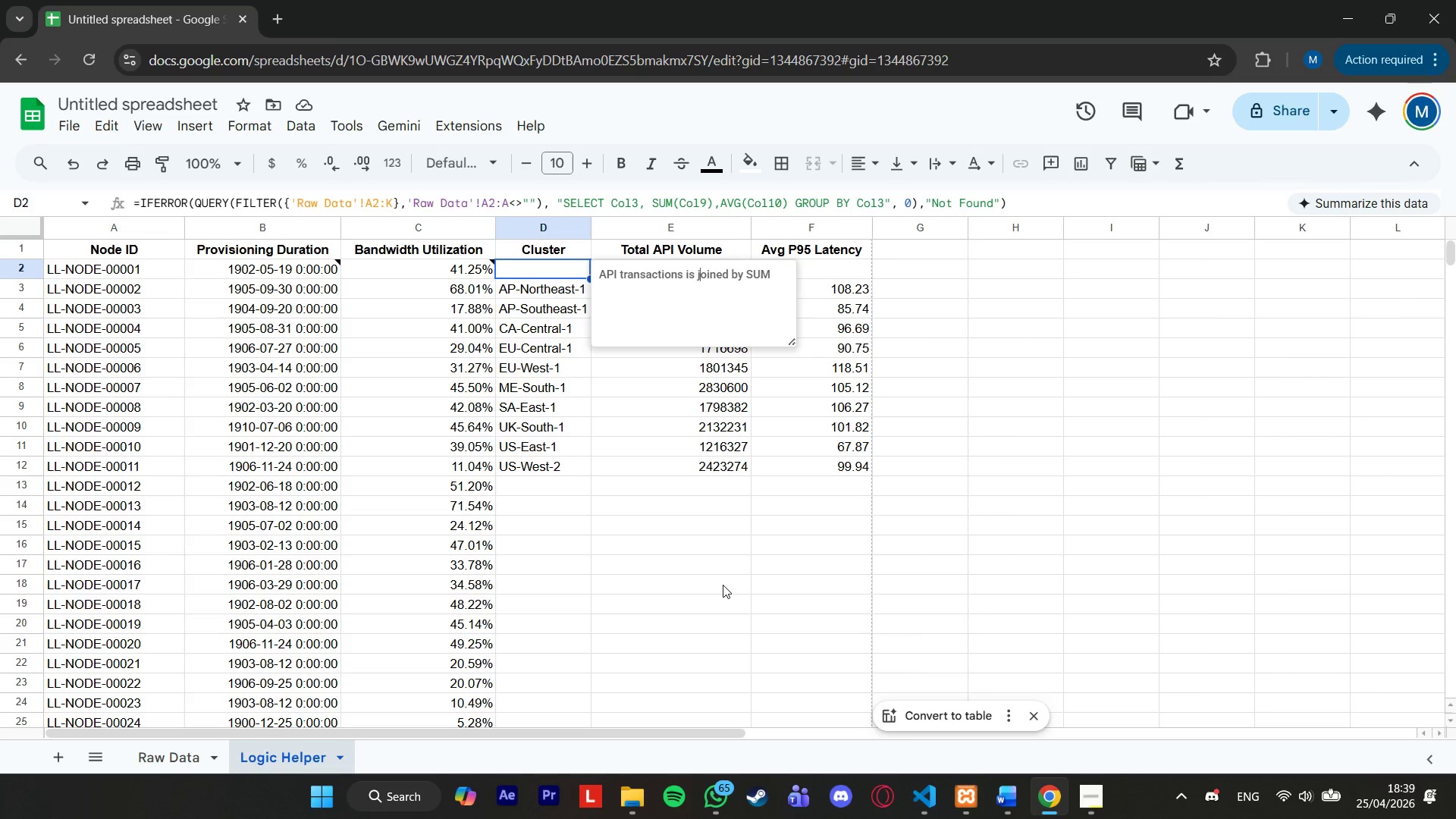 
key(ArrowLeft)
 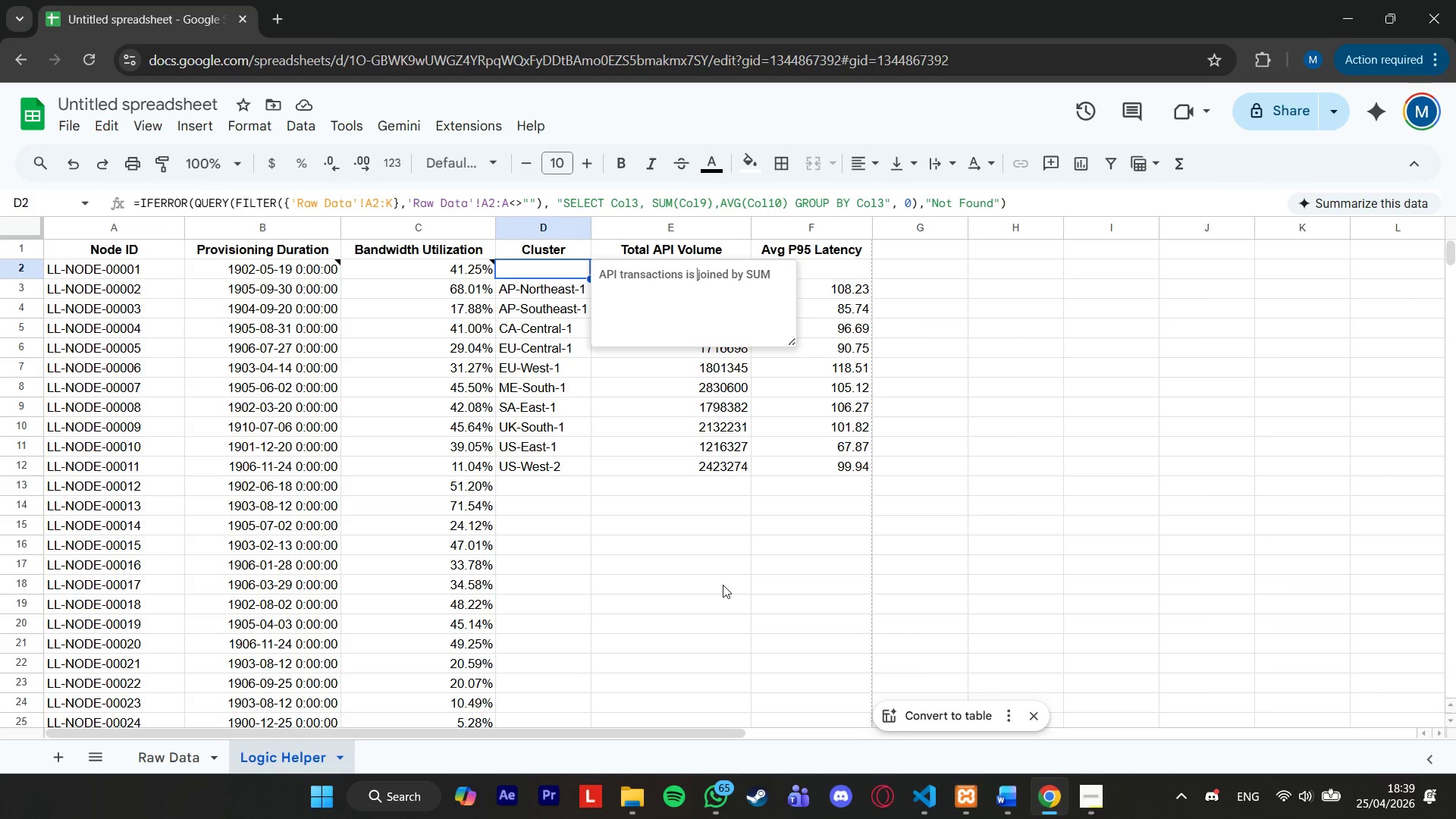 
key(ArrowLeft)
 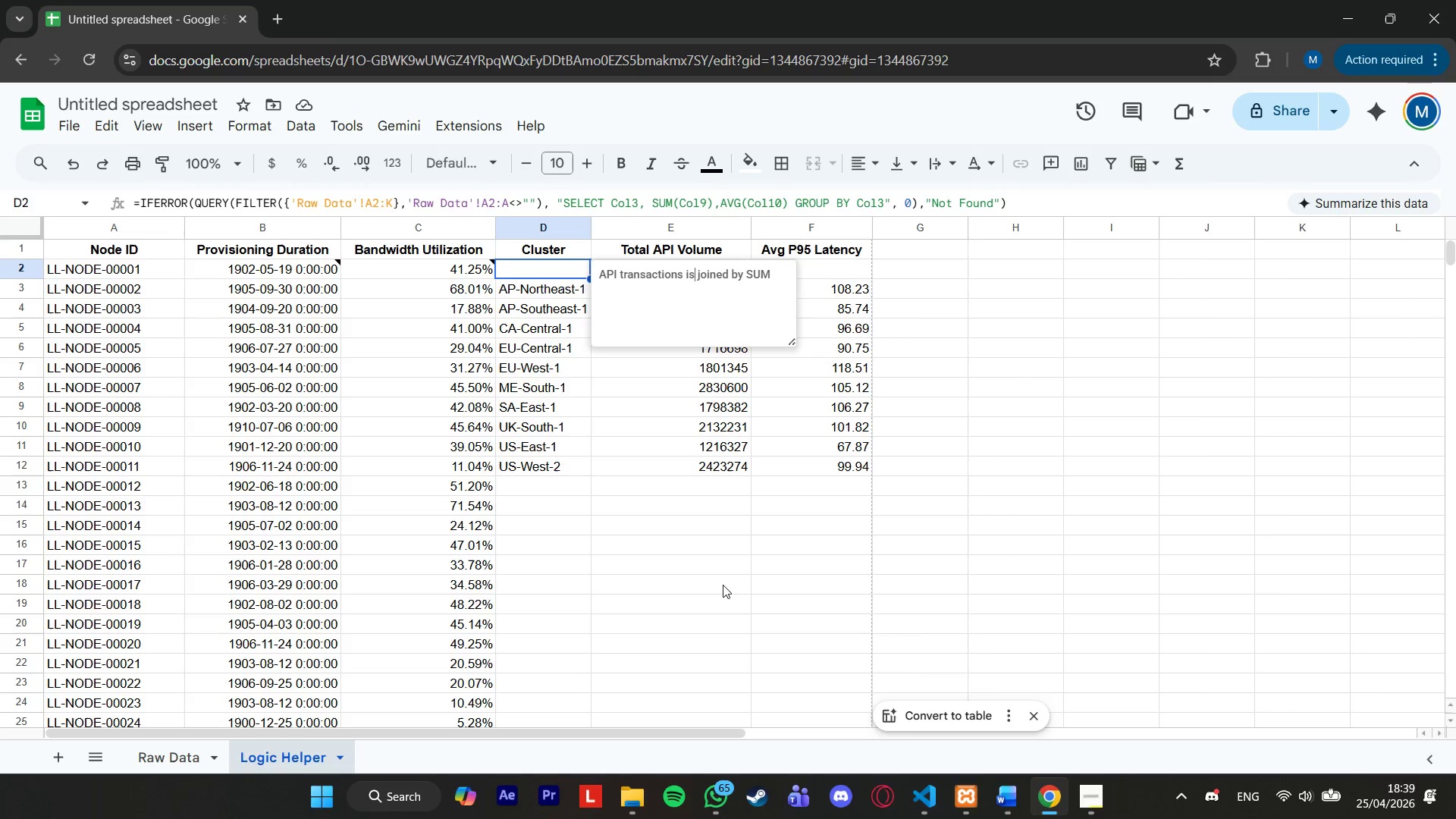 
key(ArrowLeft)
 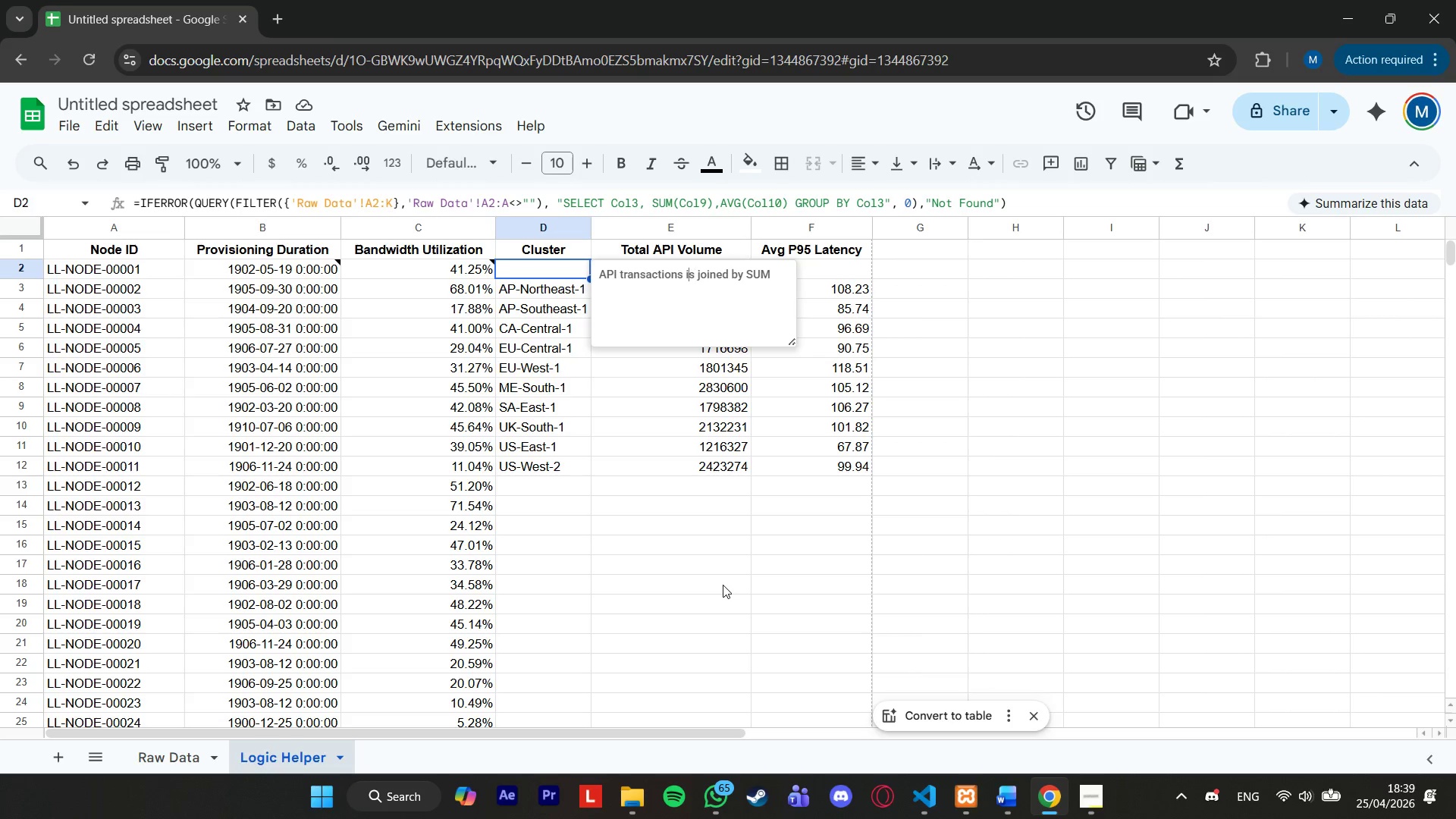 
key(ArrowLeft)
 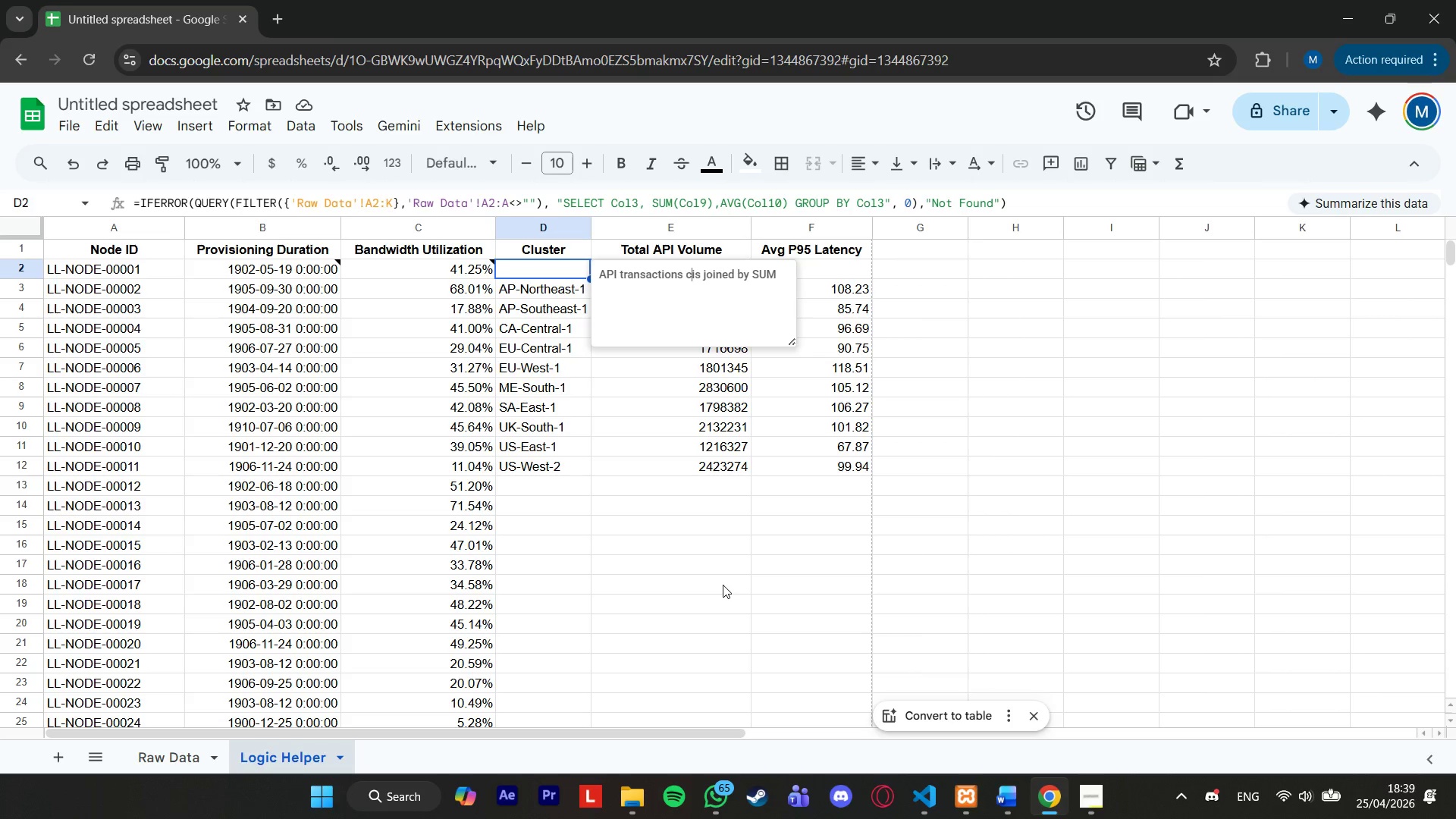 
type(counts )
 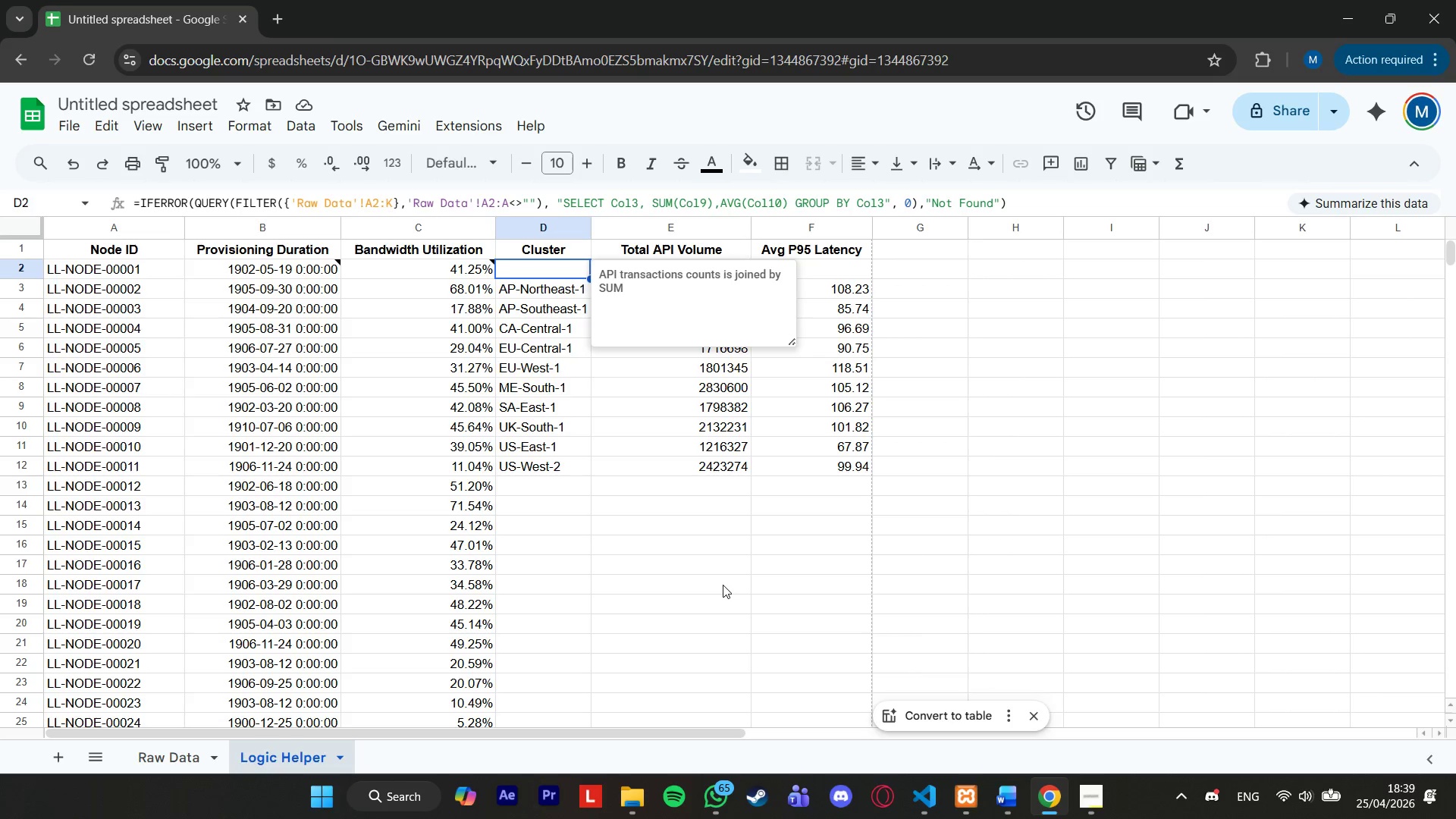 
key(ArrowRight)
 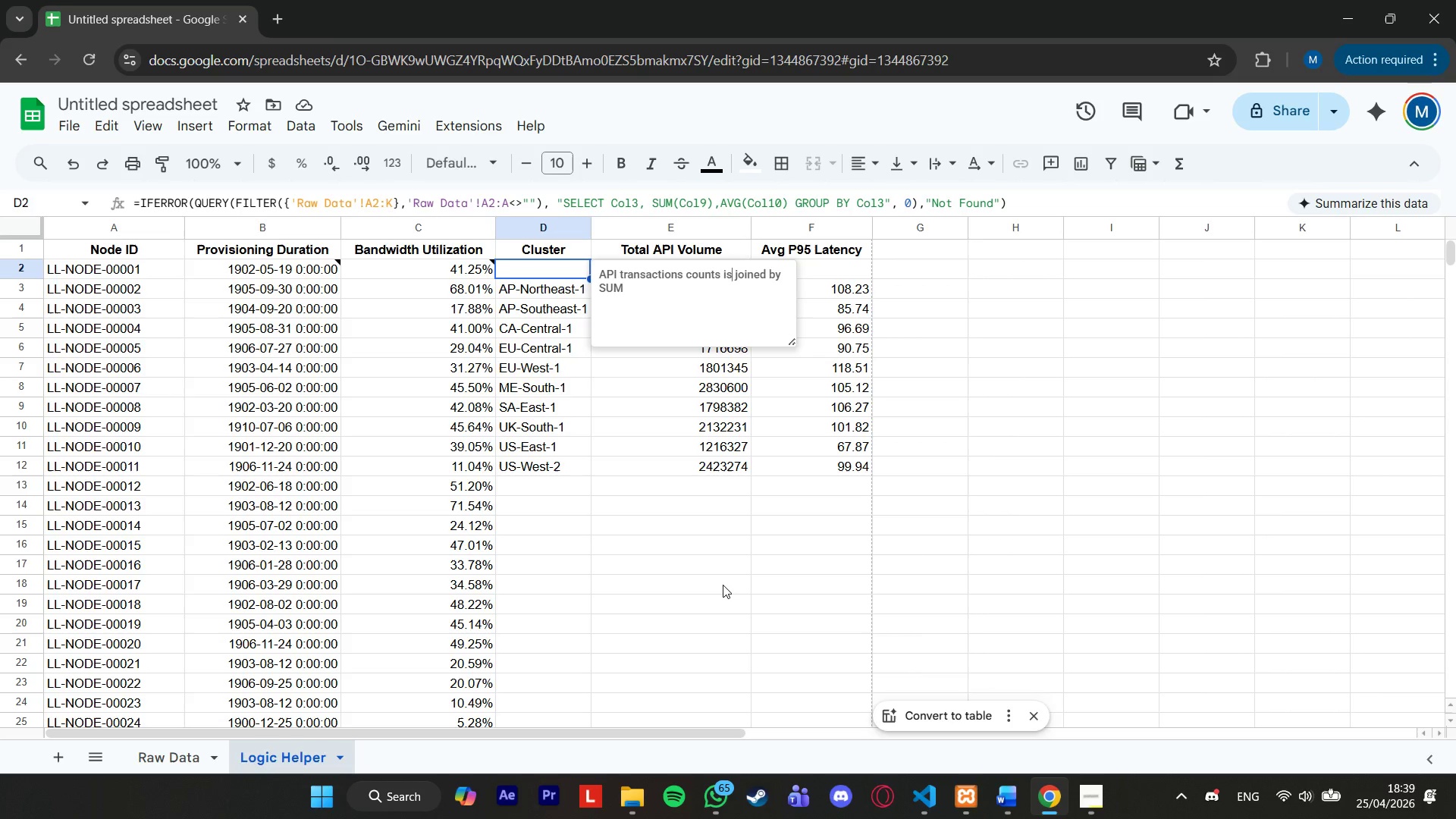 
key(ArrowRight)
 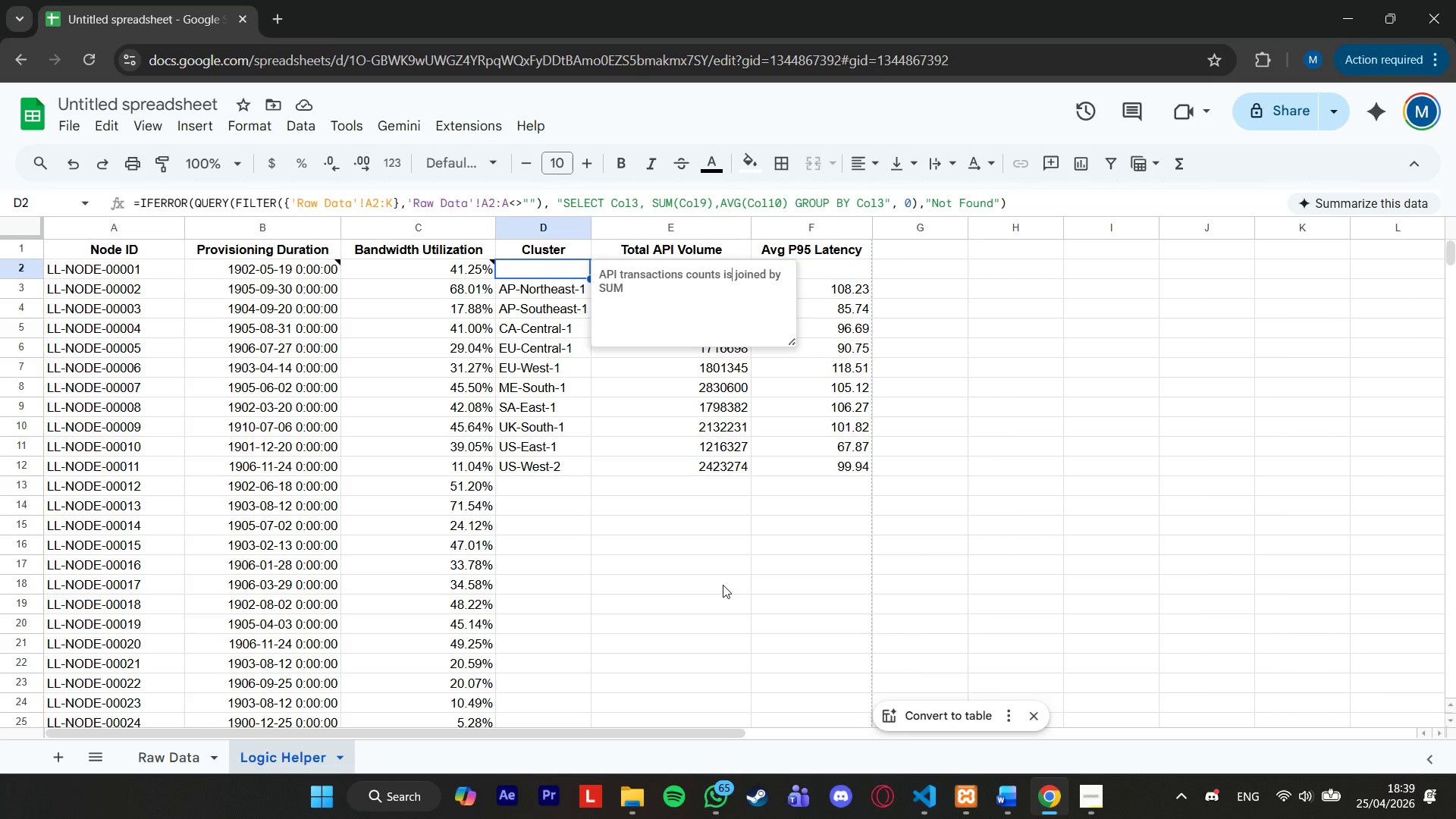 
key(Backspace)
key(Backspace)
type(are)
 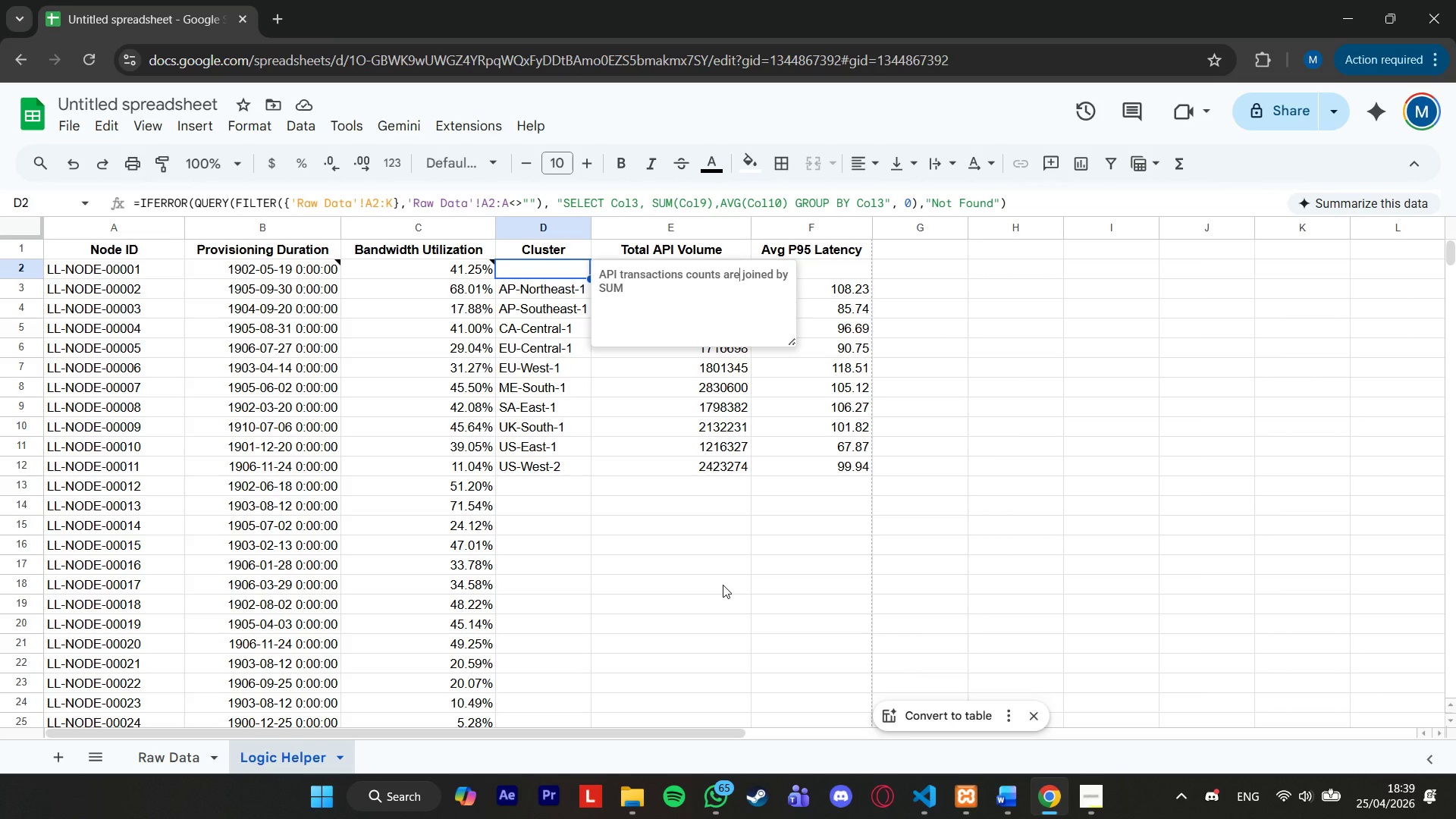 
key(ArrowDown)
 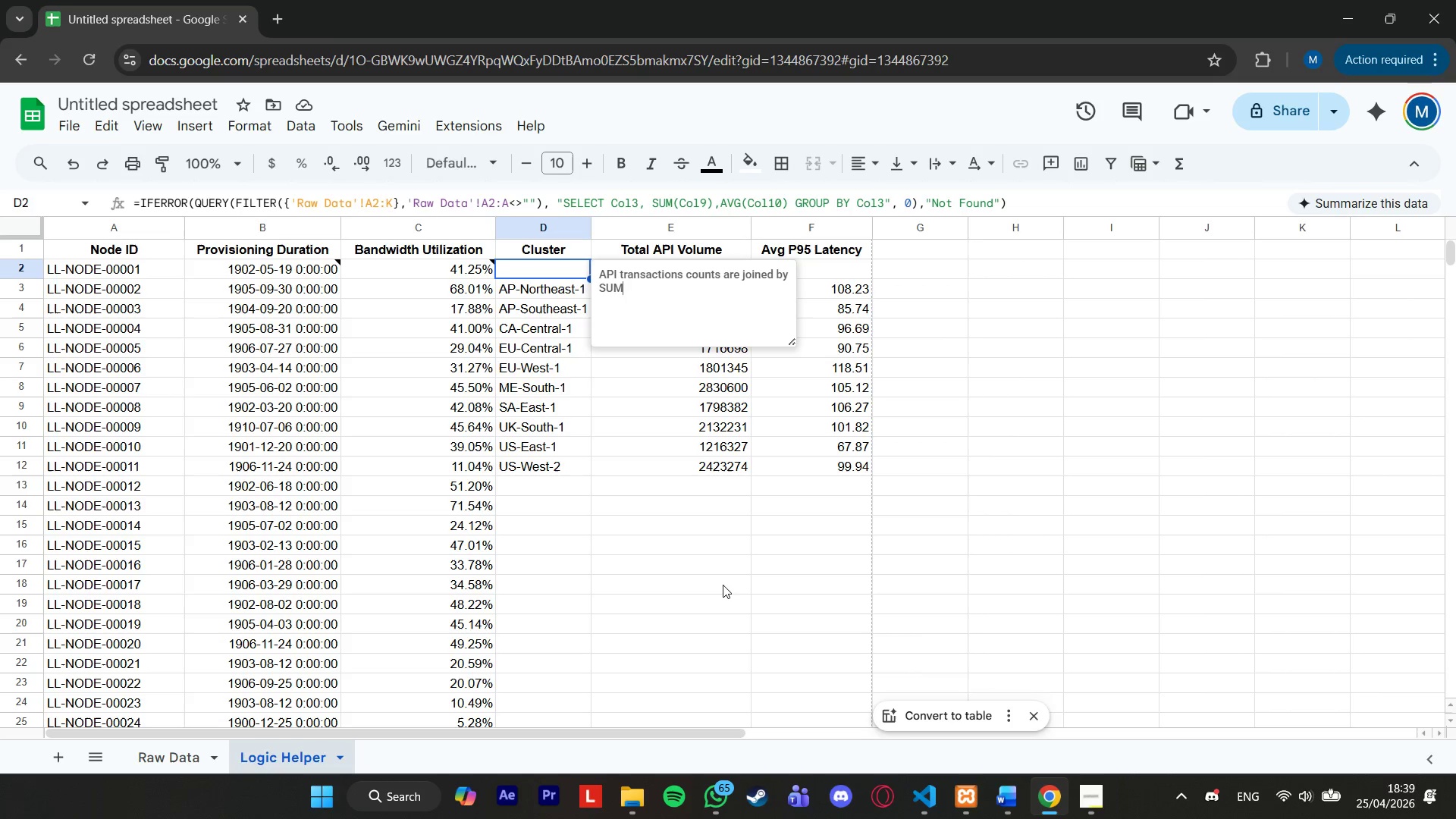 
type( and p)
key(Backspace)
type(P95 latency metric)
 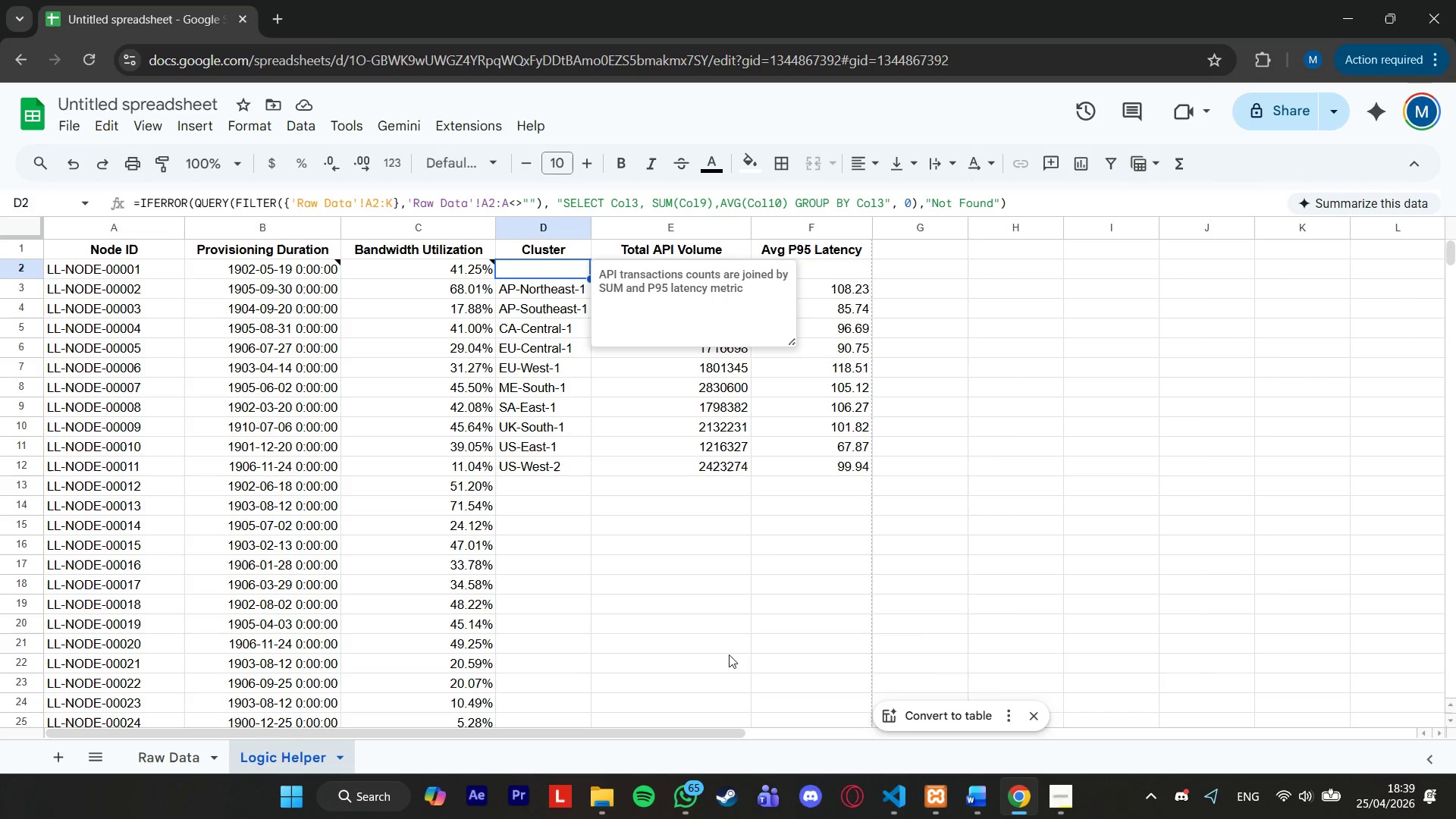 
wait(18.44)
 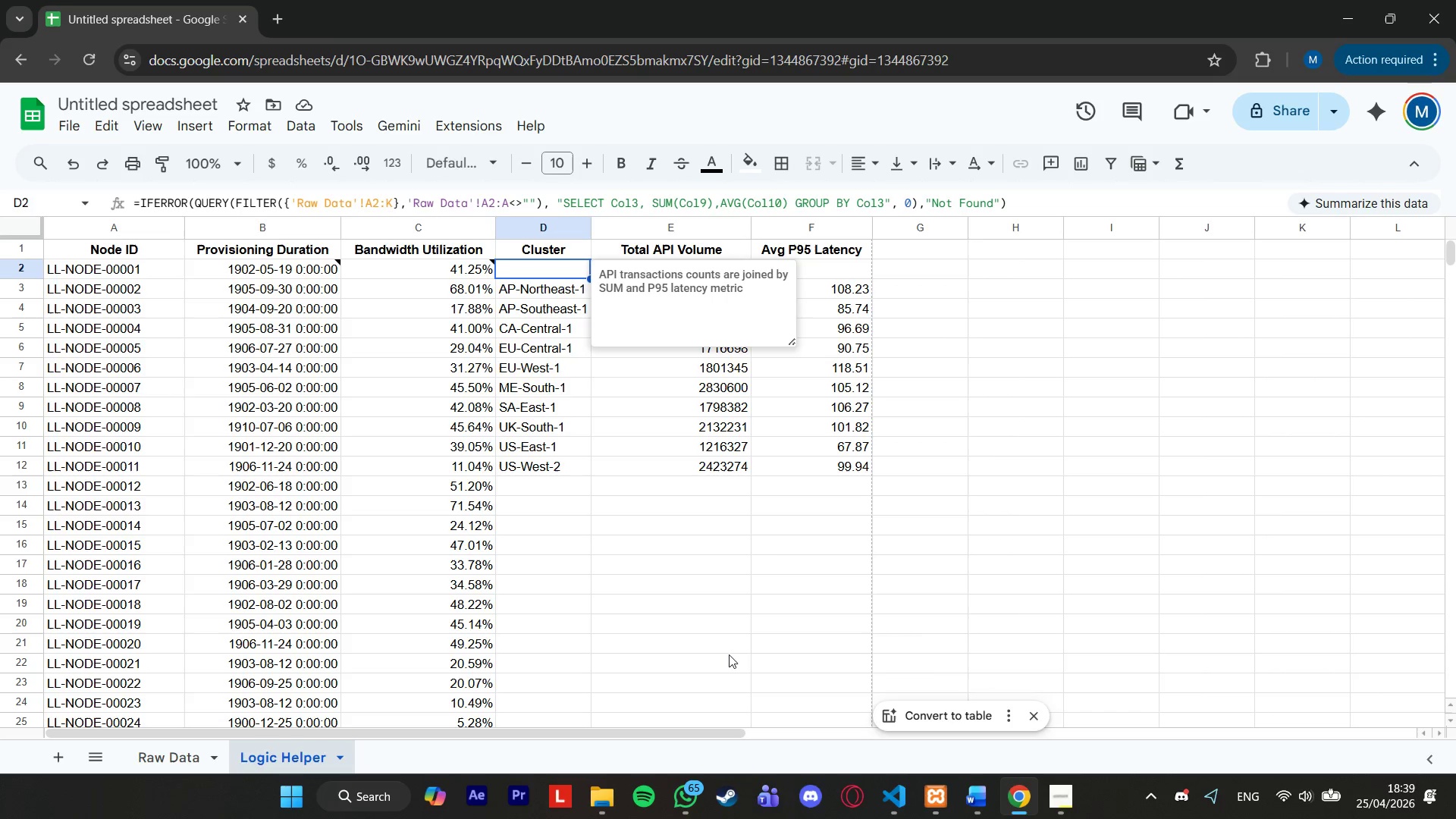 
type(s across regional clusters. array wrapper enf)
key(Backspace)
key(Backspace)
key(Backspace)
type(w)
key(Backspace)
type(enforces explicit Col index notation iw)
key(Backspace)
key(Backspace)
type(within the quea)
key(Backspace)
type(ry string. FILTER)
 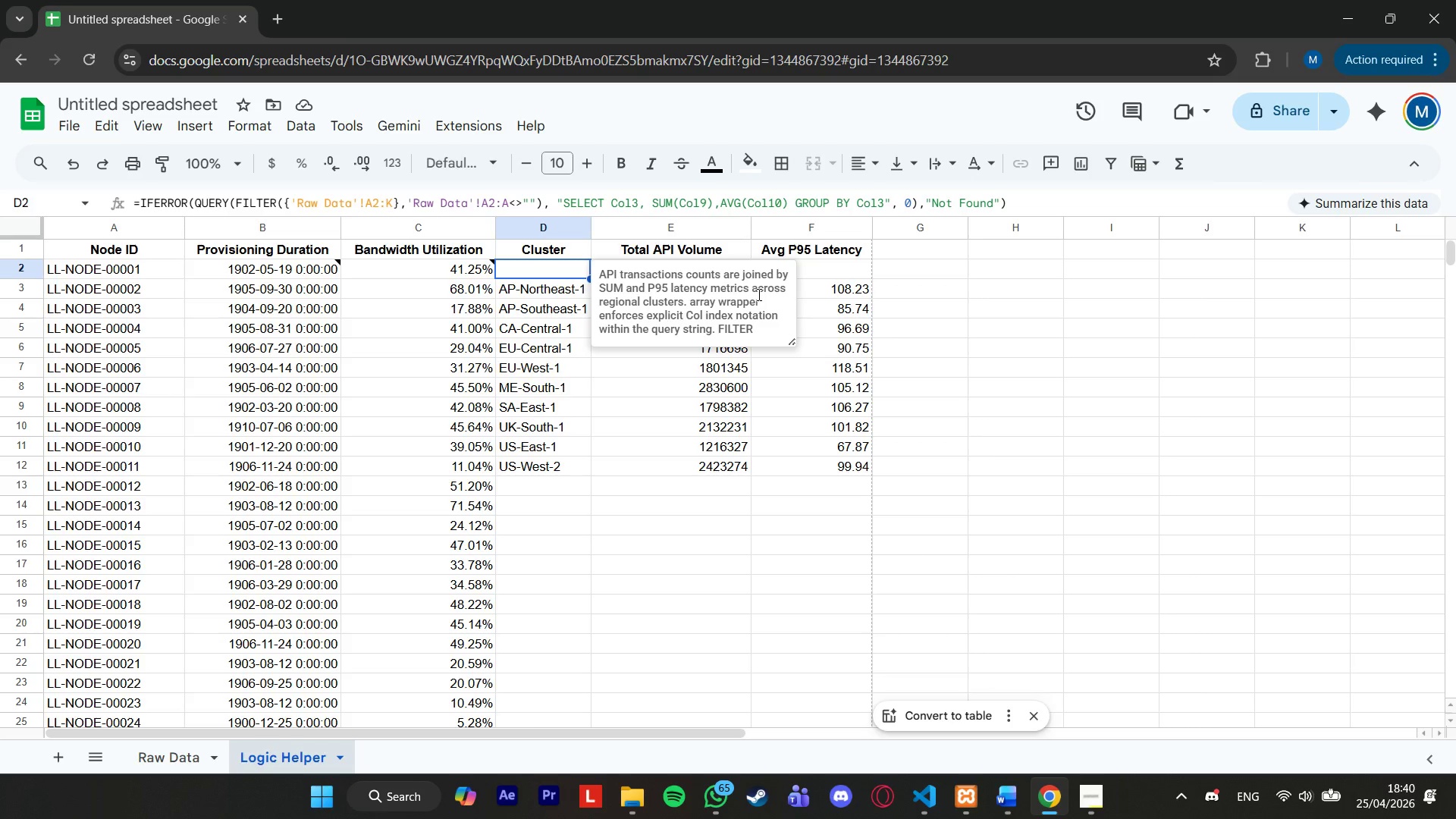 
type( used to strips null nude ID rows before calculating. IFerr)
key(Backspace)
key(Backspace)
key(Backspace)
type(ERROR used to)
 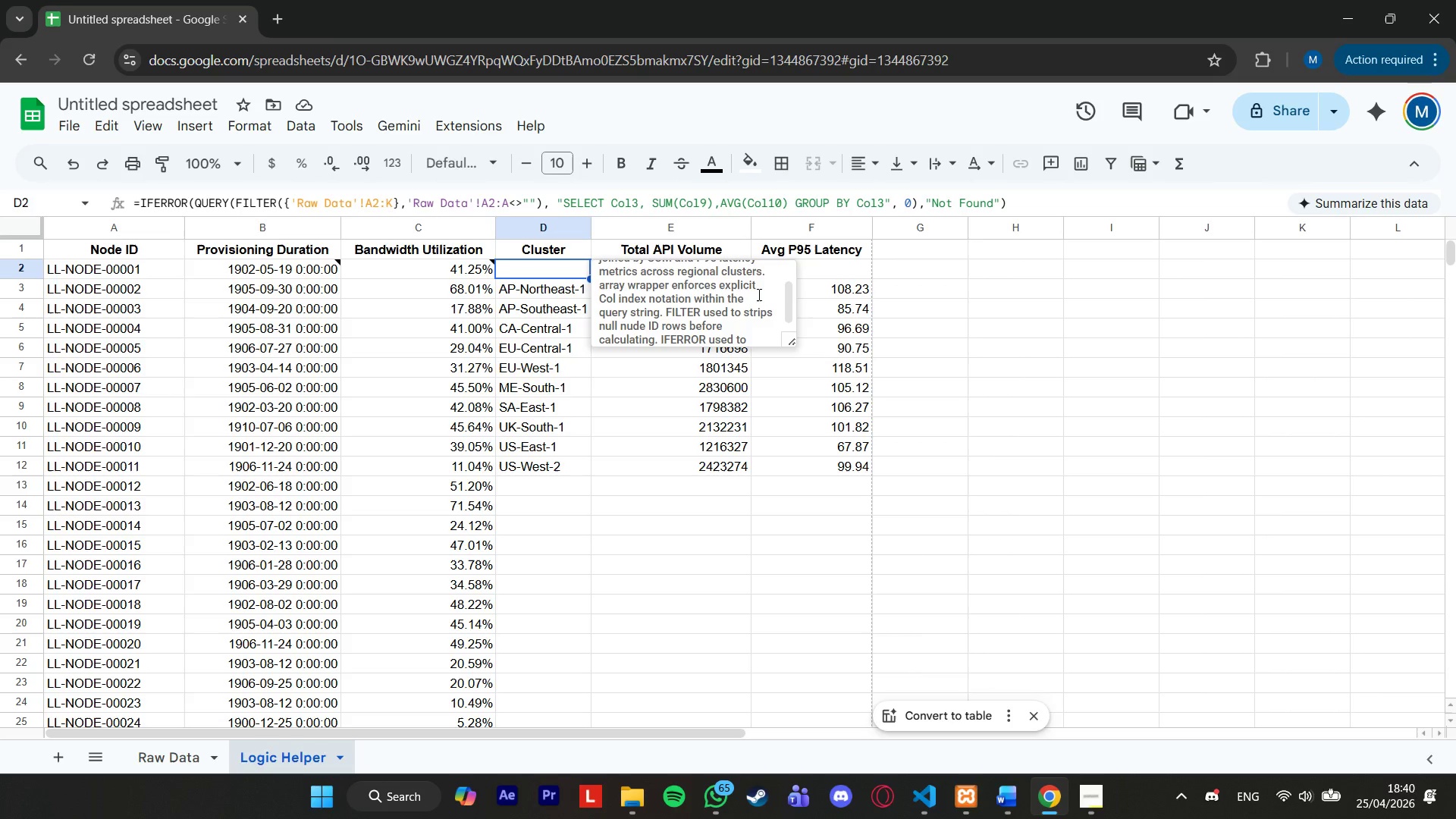 
key(Backspace)
key(Backspace)
type(as per requirement)
 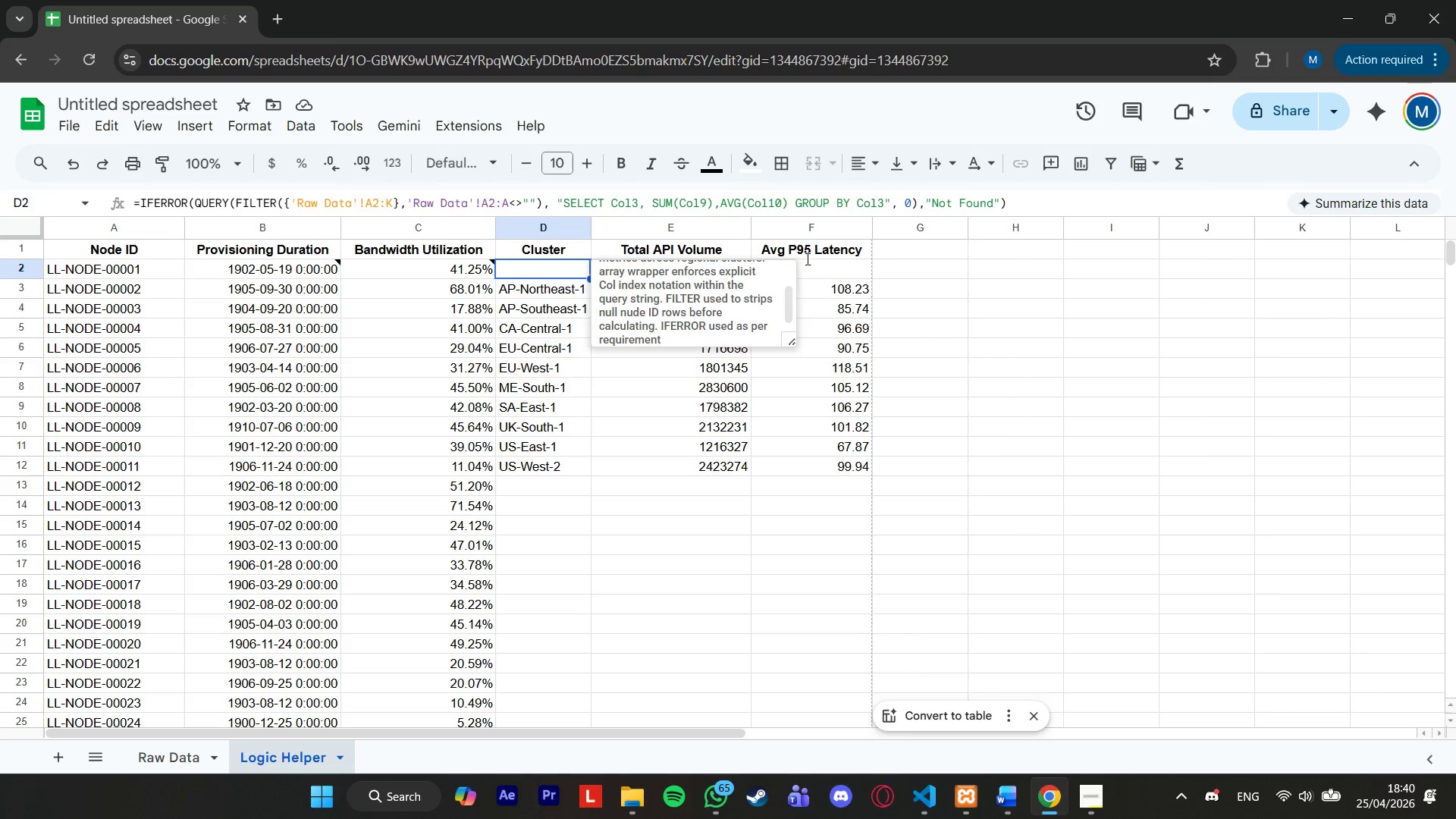 
left_click([1038, 359])
 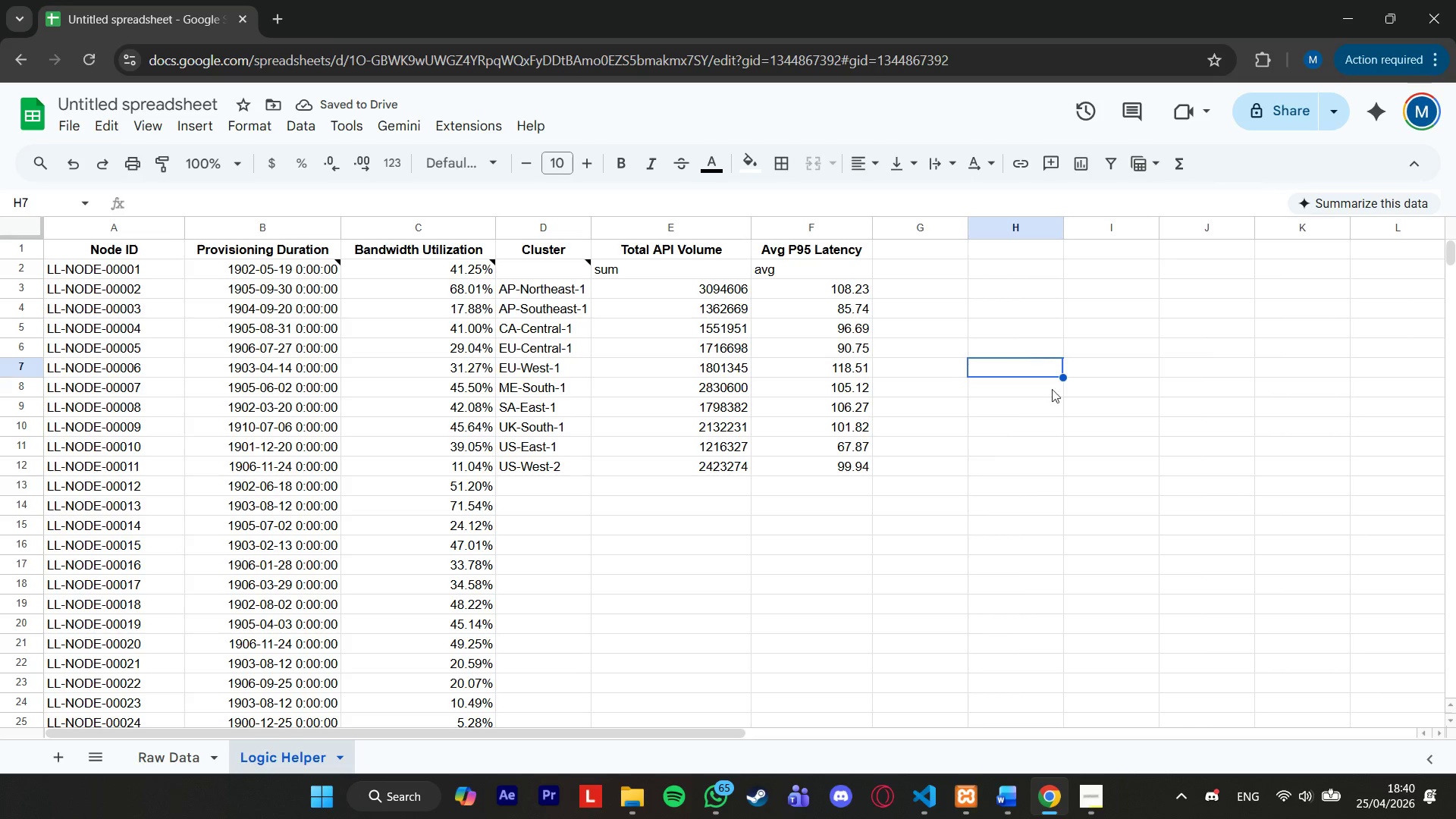 
left_click([1092, 795])